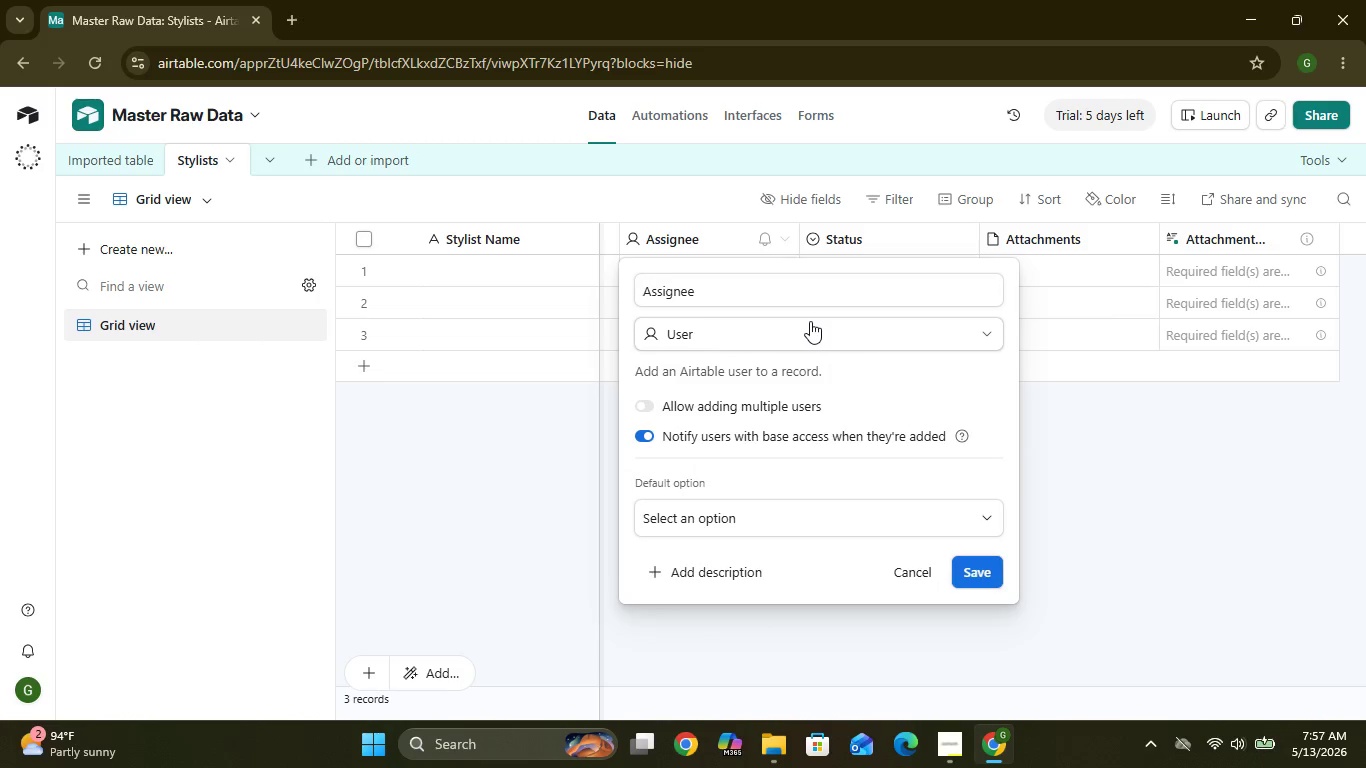 
wait(5.34)
 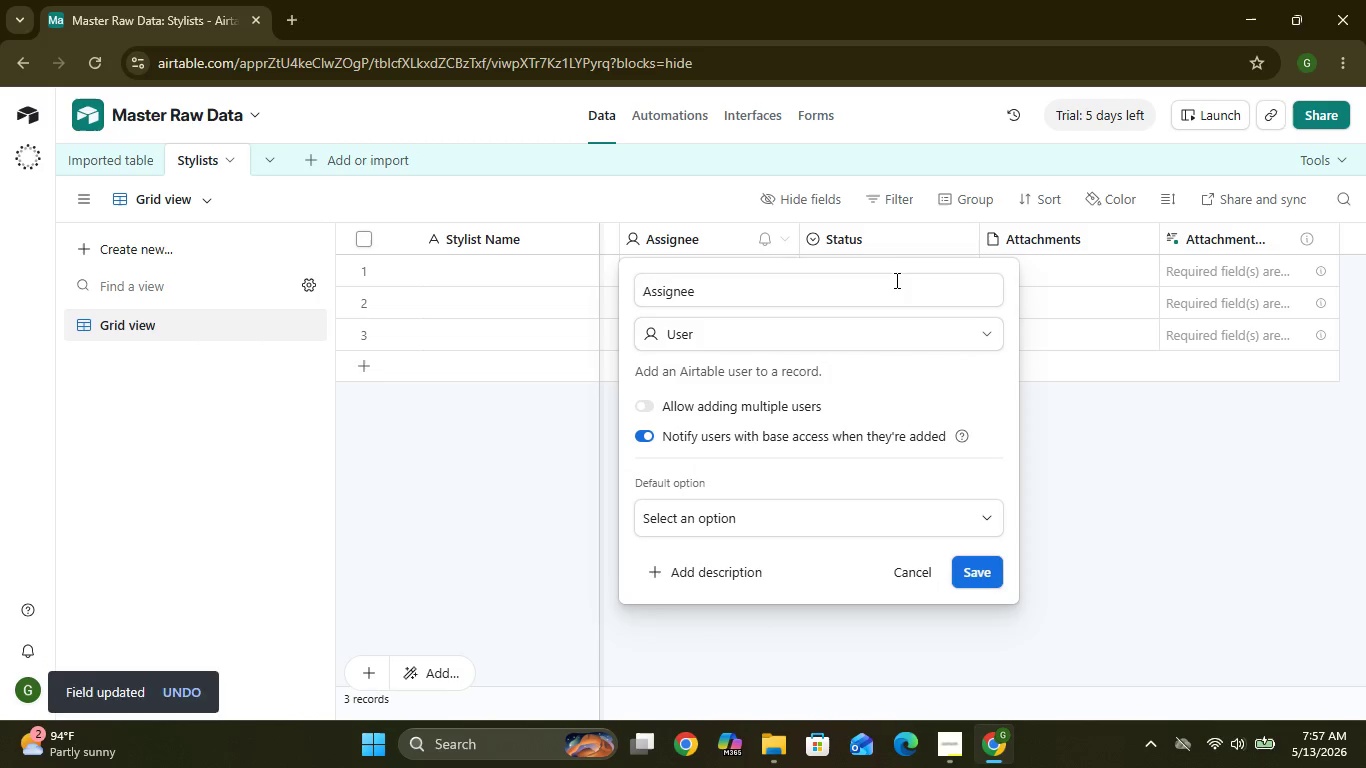 
left_click([758, 301])
 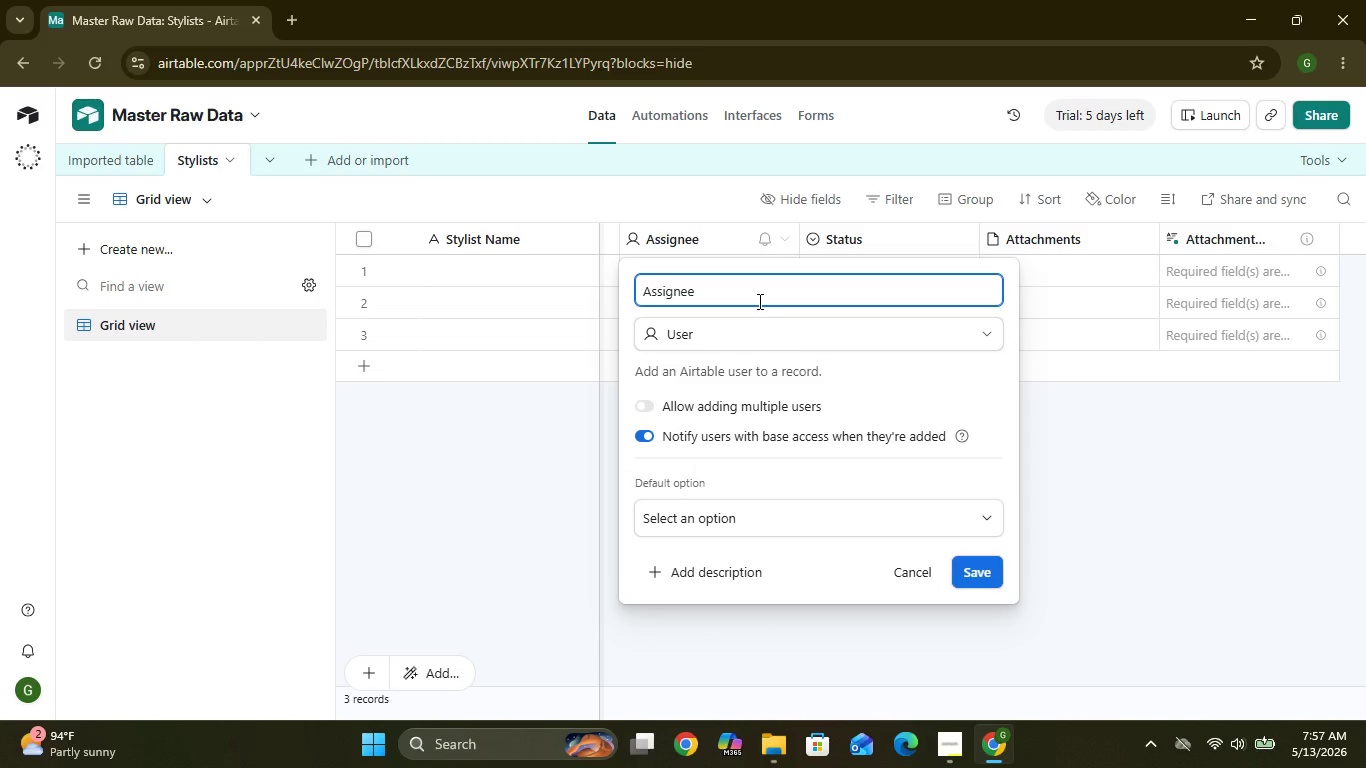 
hold_key(key=Backspace, duration=0.97)
 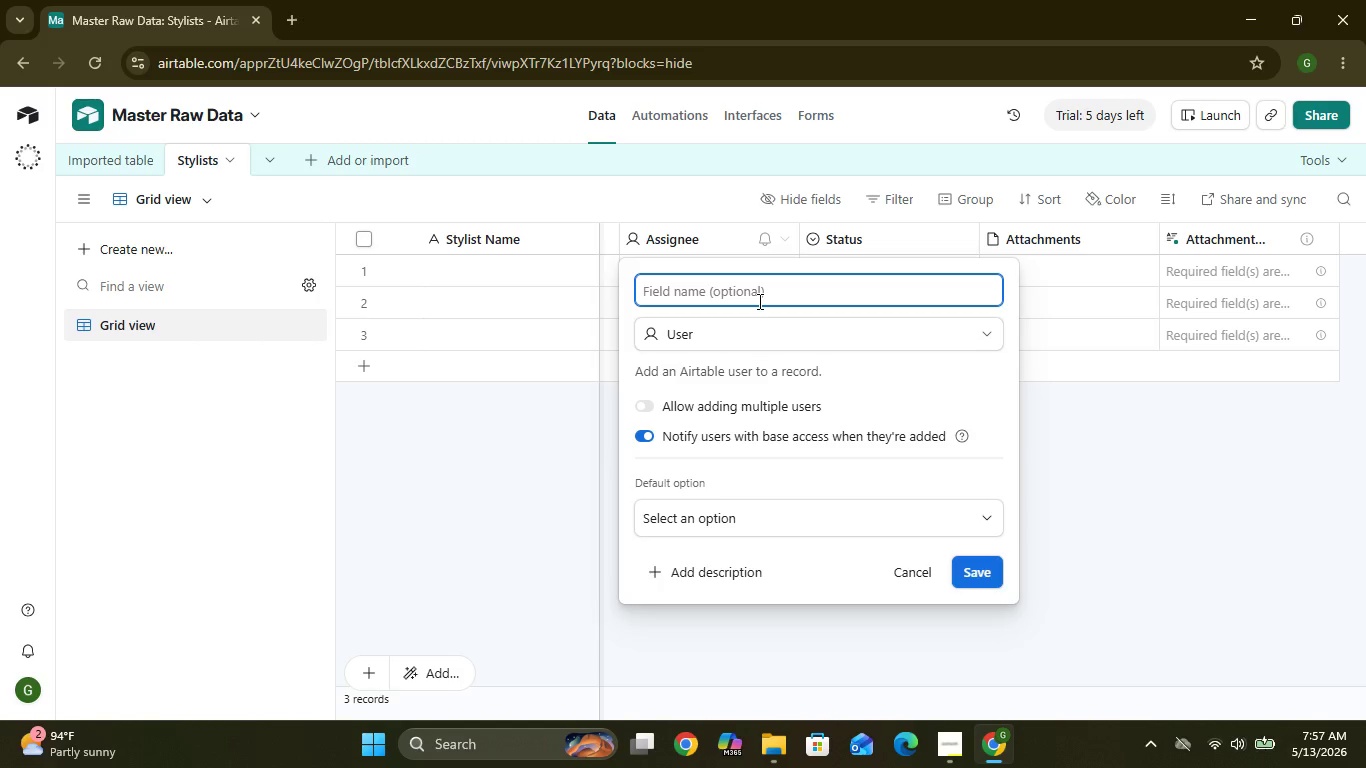 
wait(6.59)
 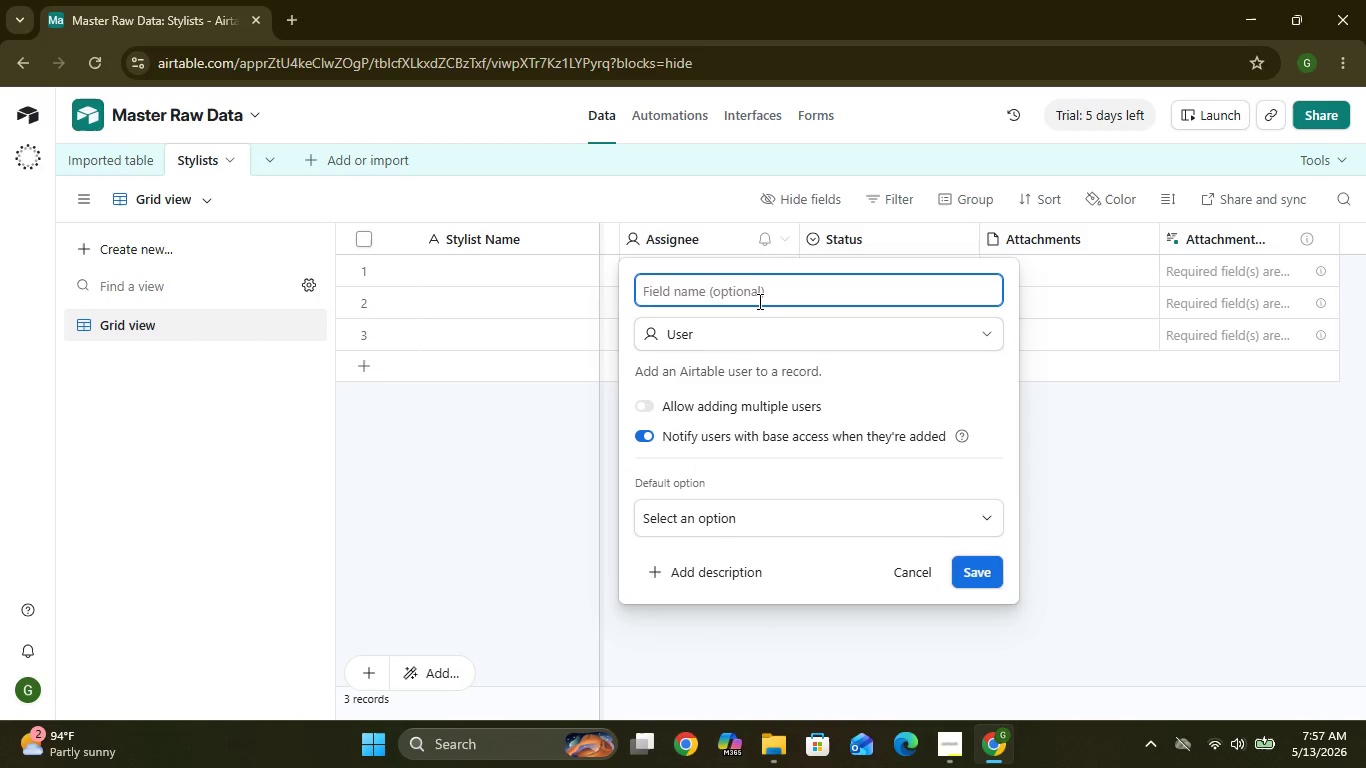 
left_click([779, 329])
 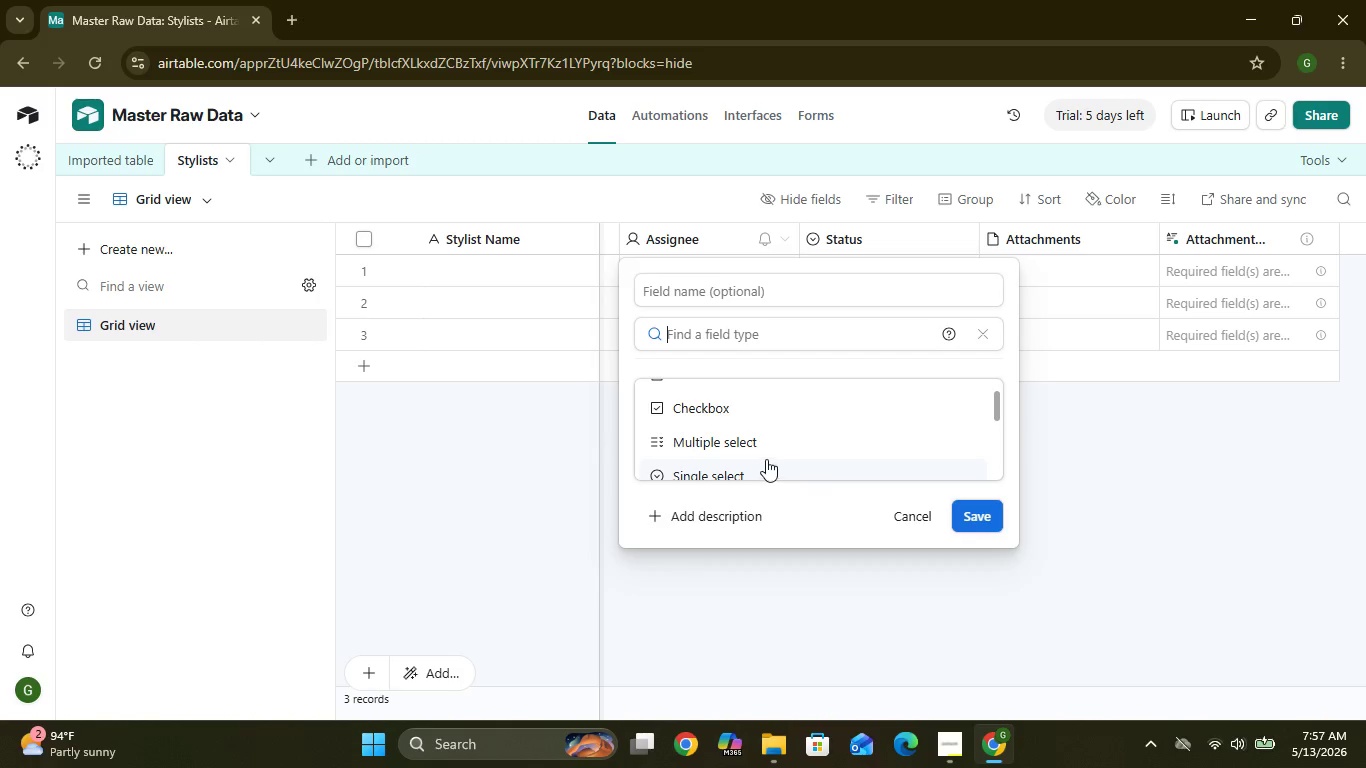 
left_click([758, 453])
 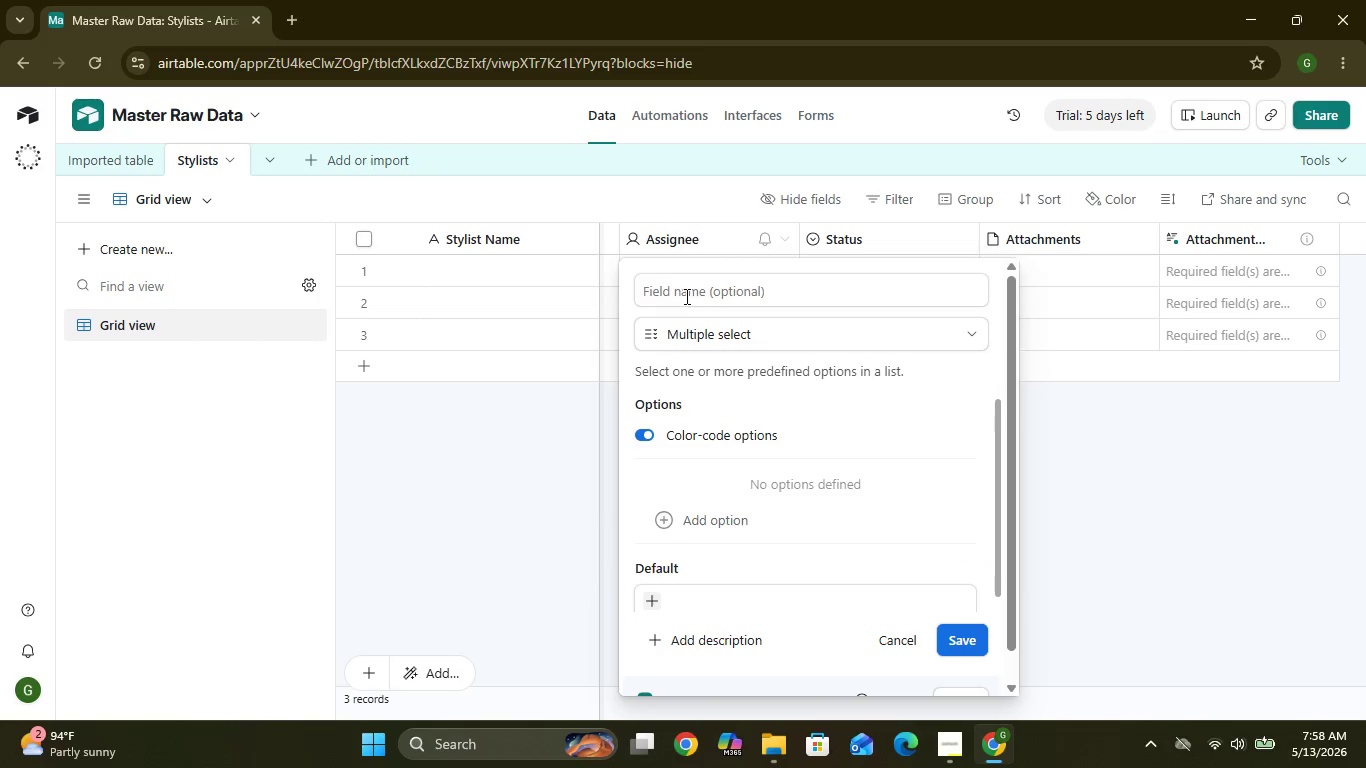 
left_click([679, 291])
 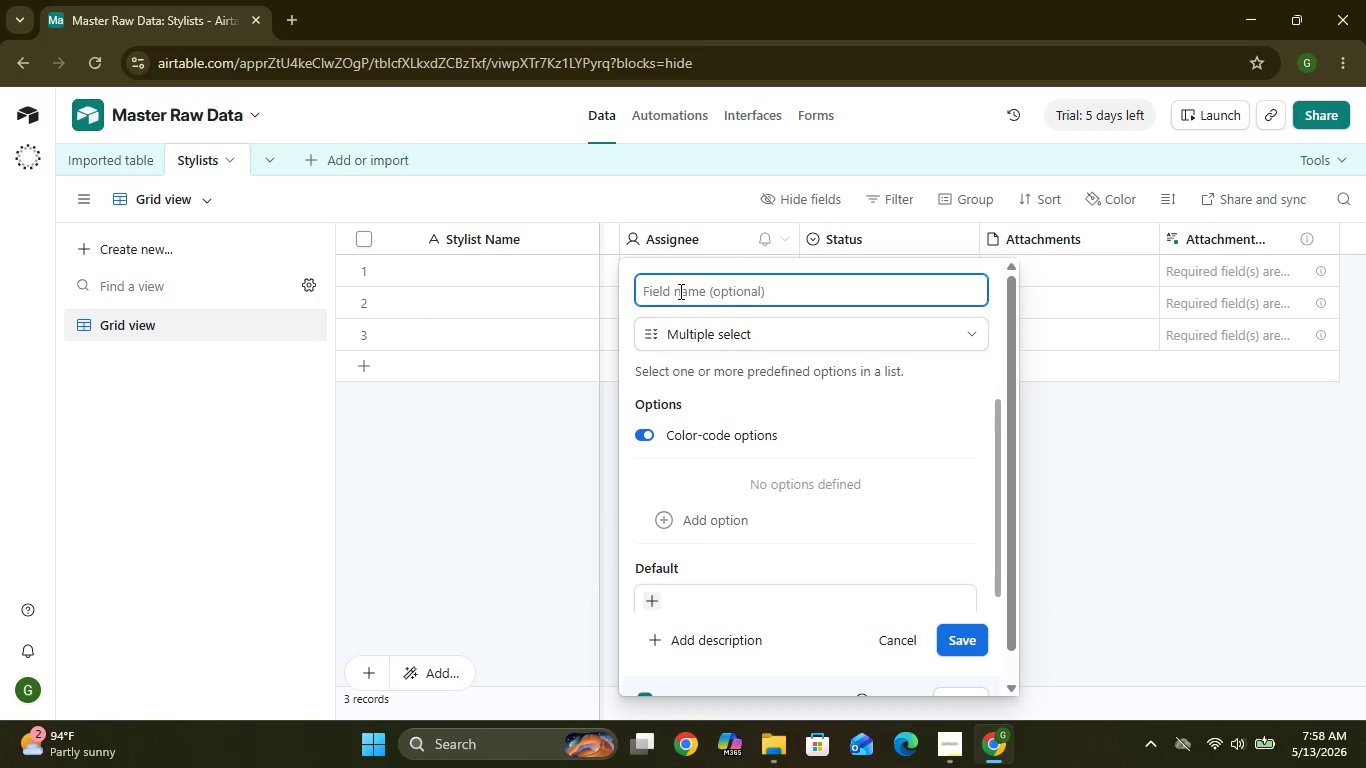 
type(Speciality)
 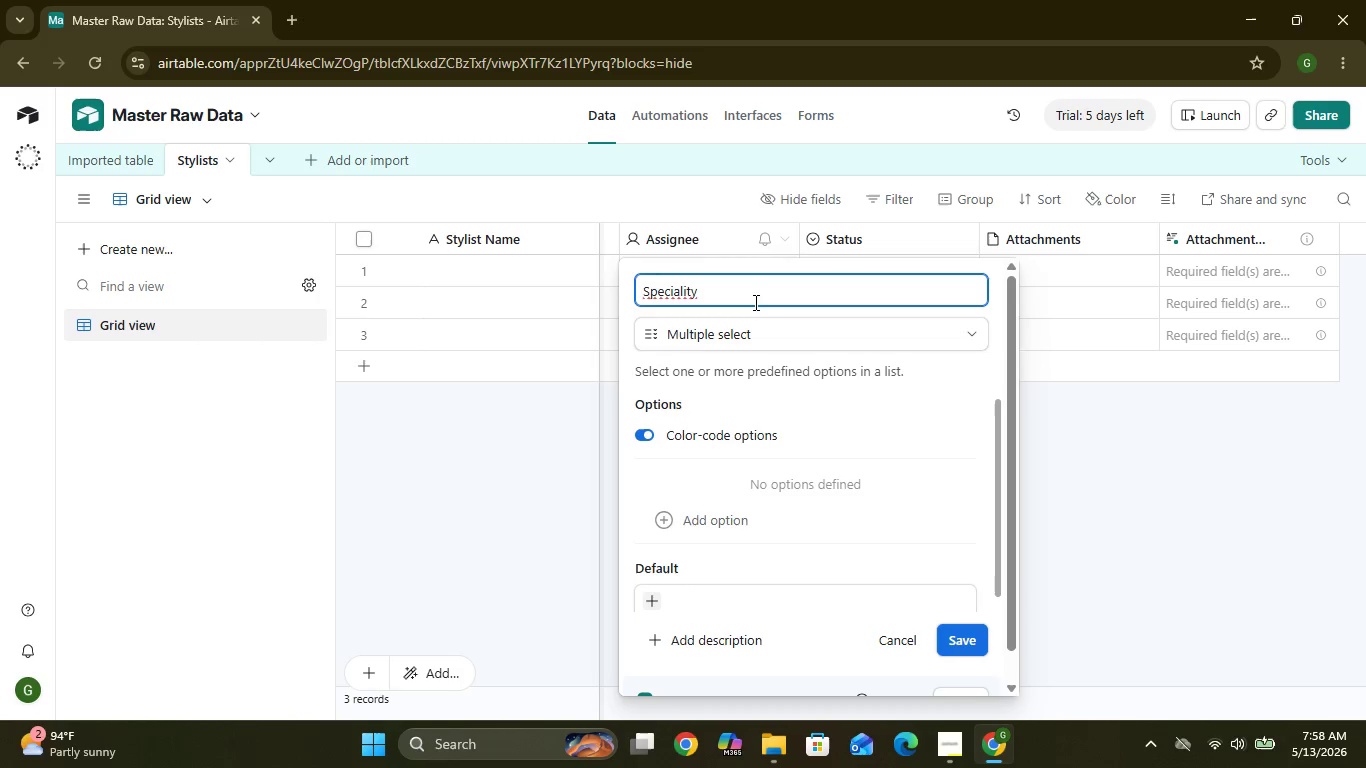 
key(Backspace)
 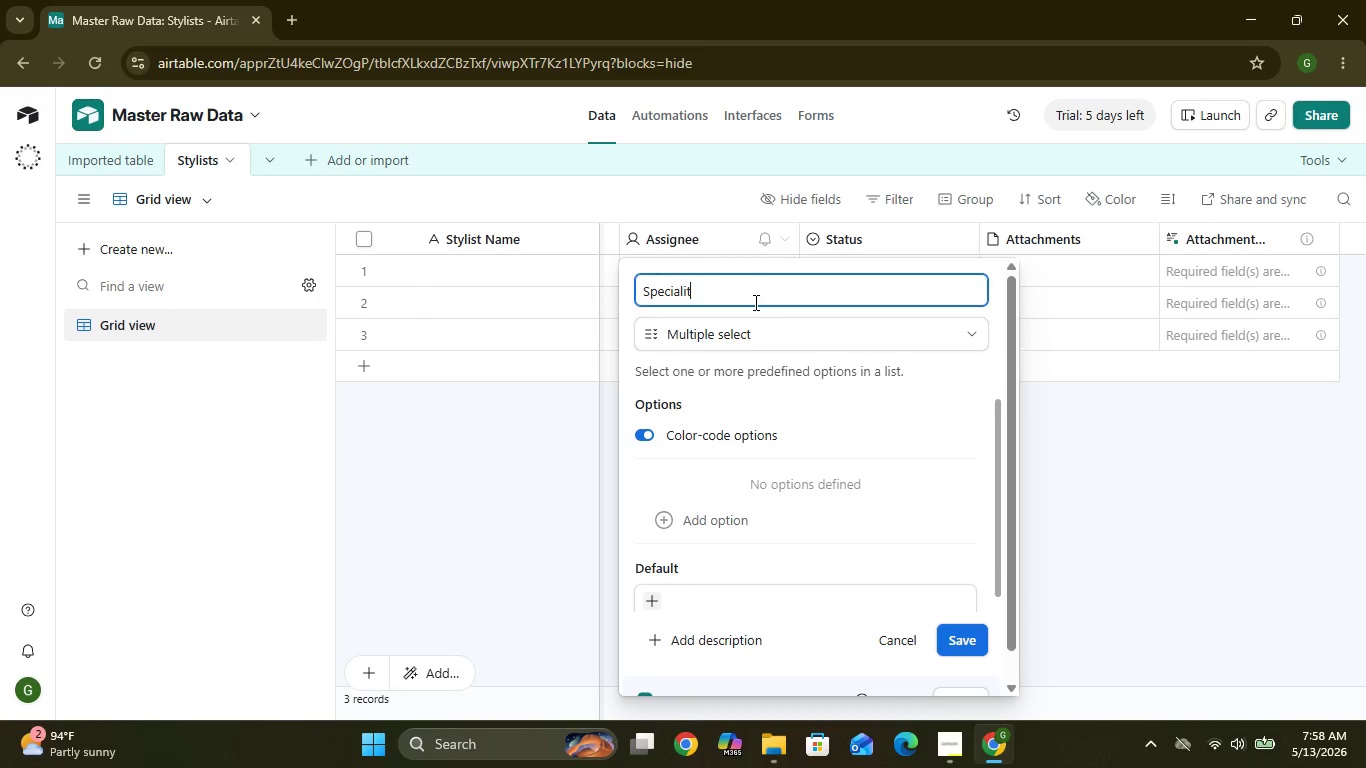 
key(Backspace)
 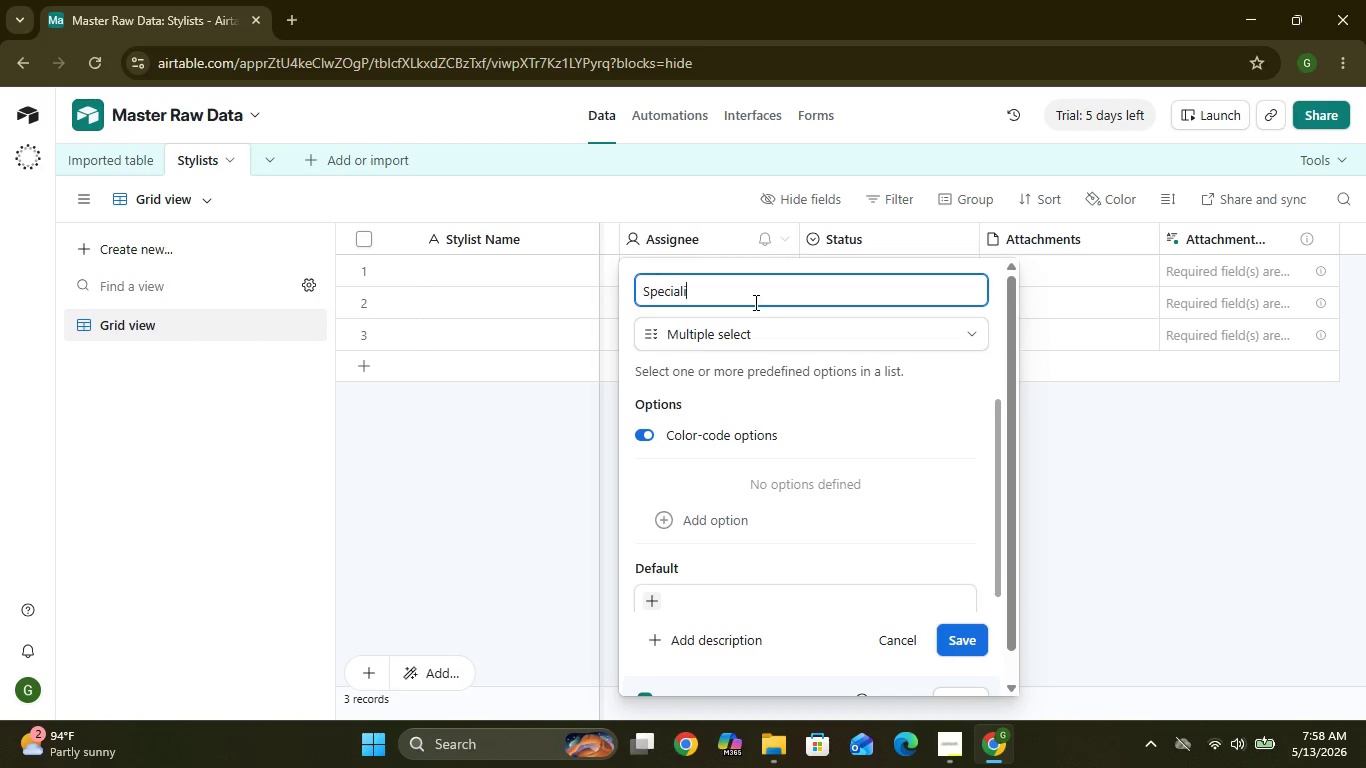 
key(Backspace)
 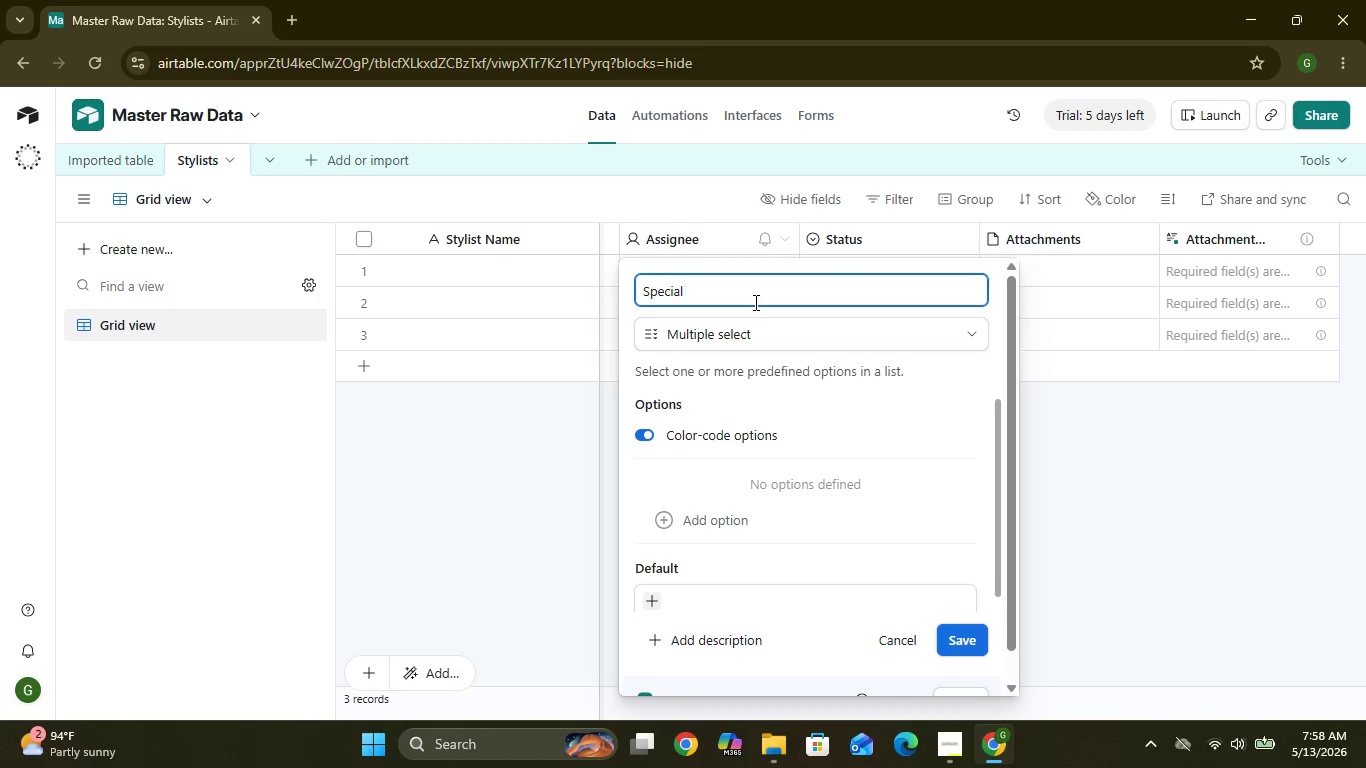 
key(Backspace)
 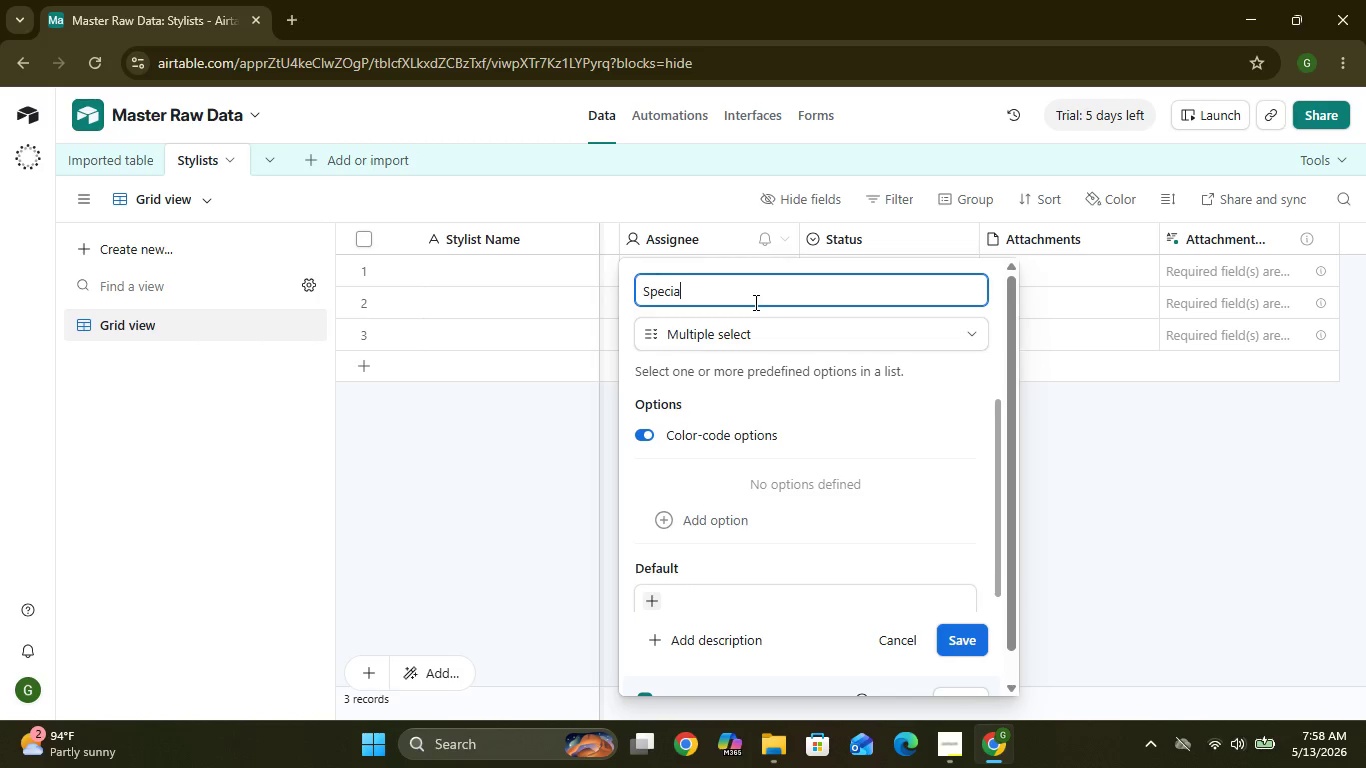 
key(Backspace)
 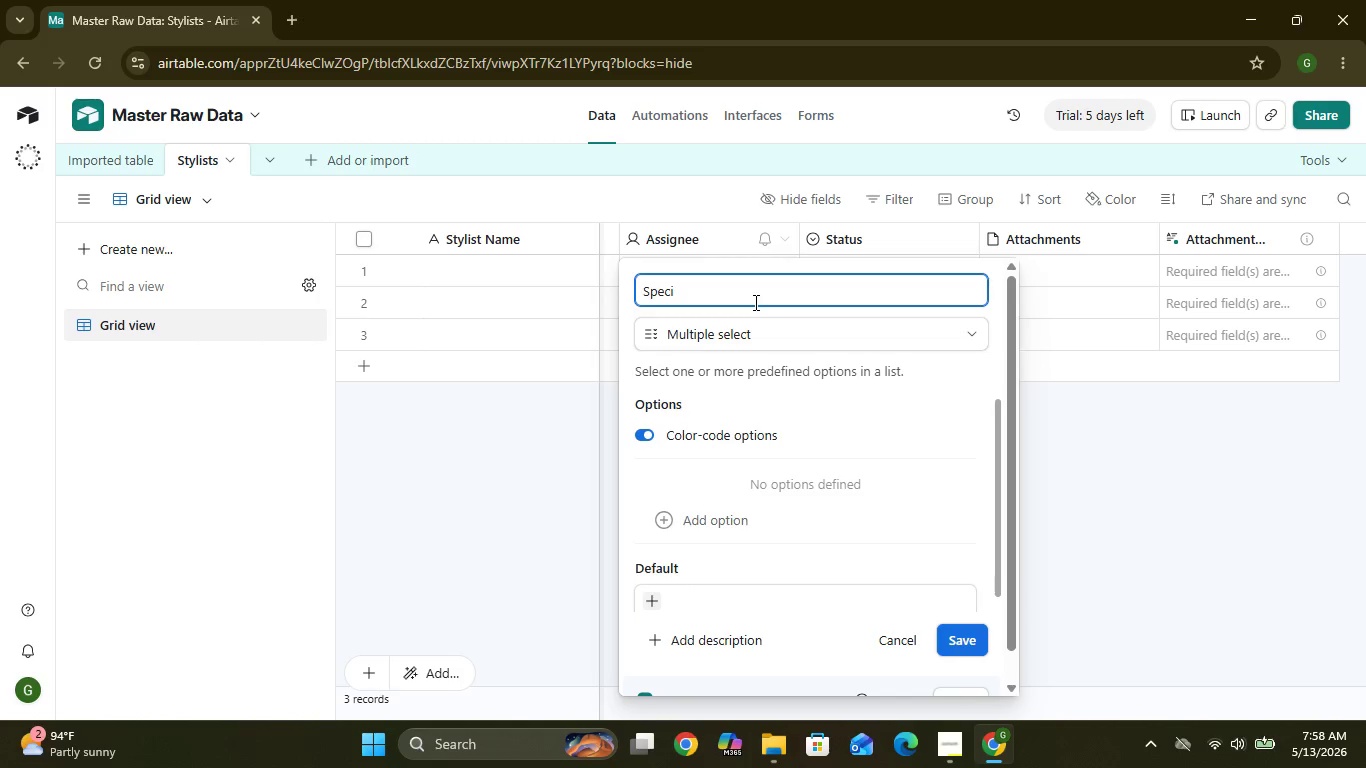 
key(Backspace)
 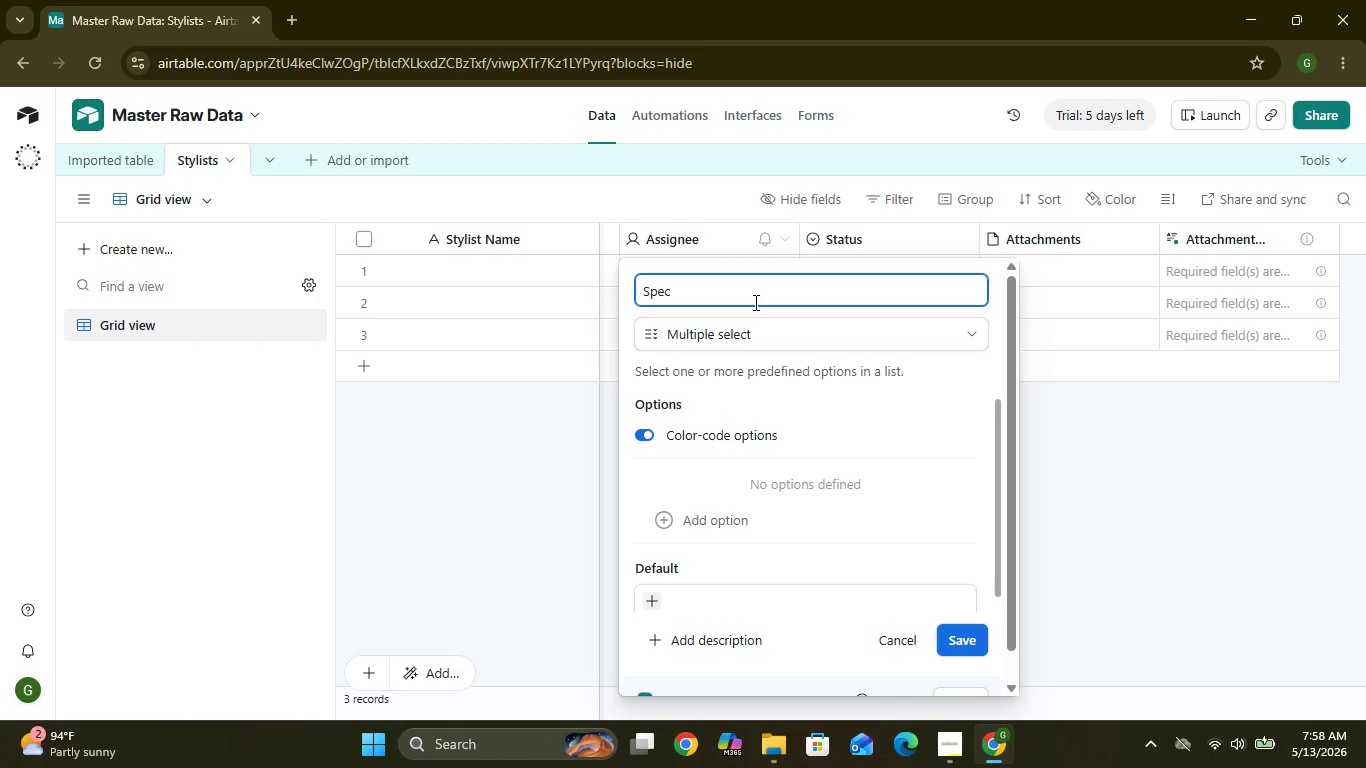 
type(ialty)
 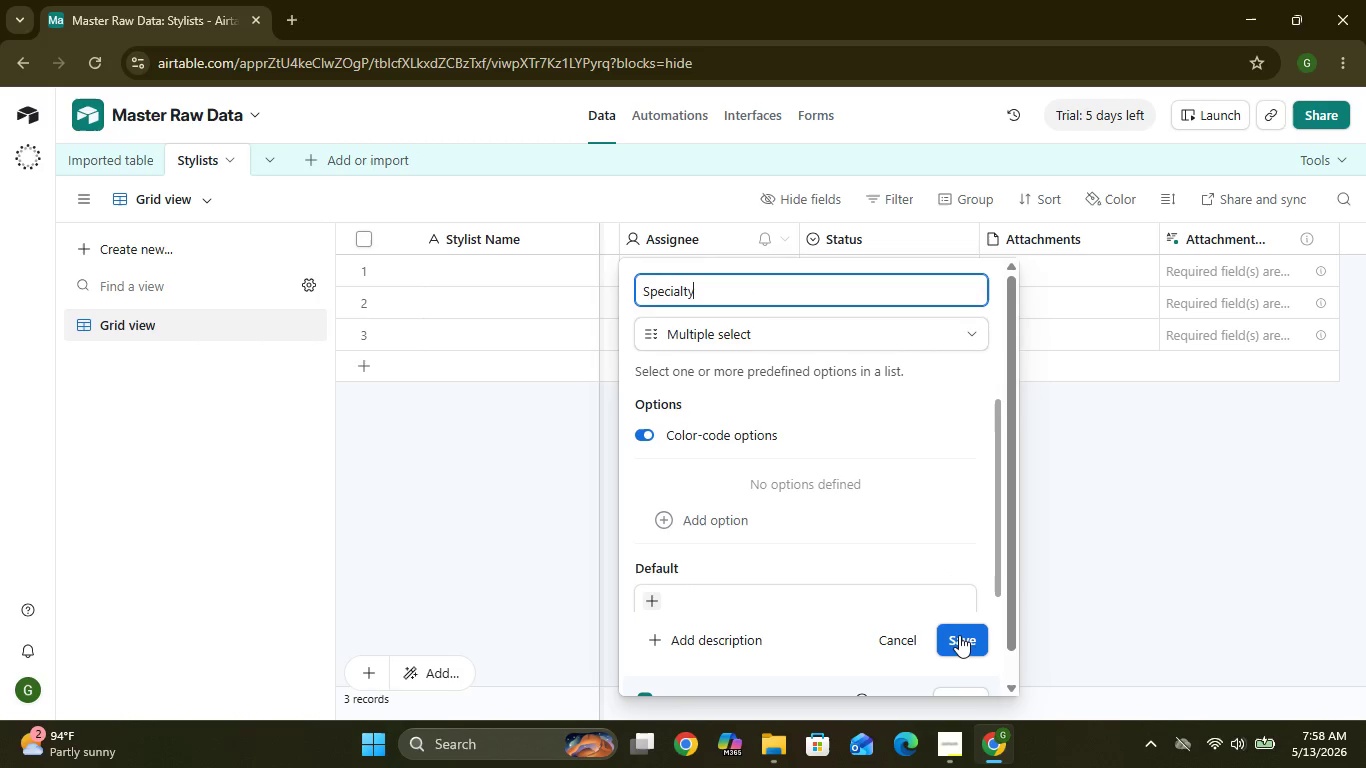 
wait(5.61)
 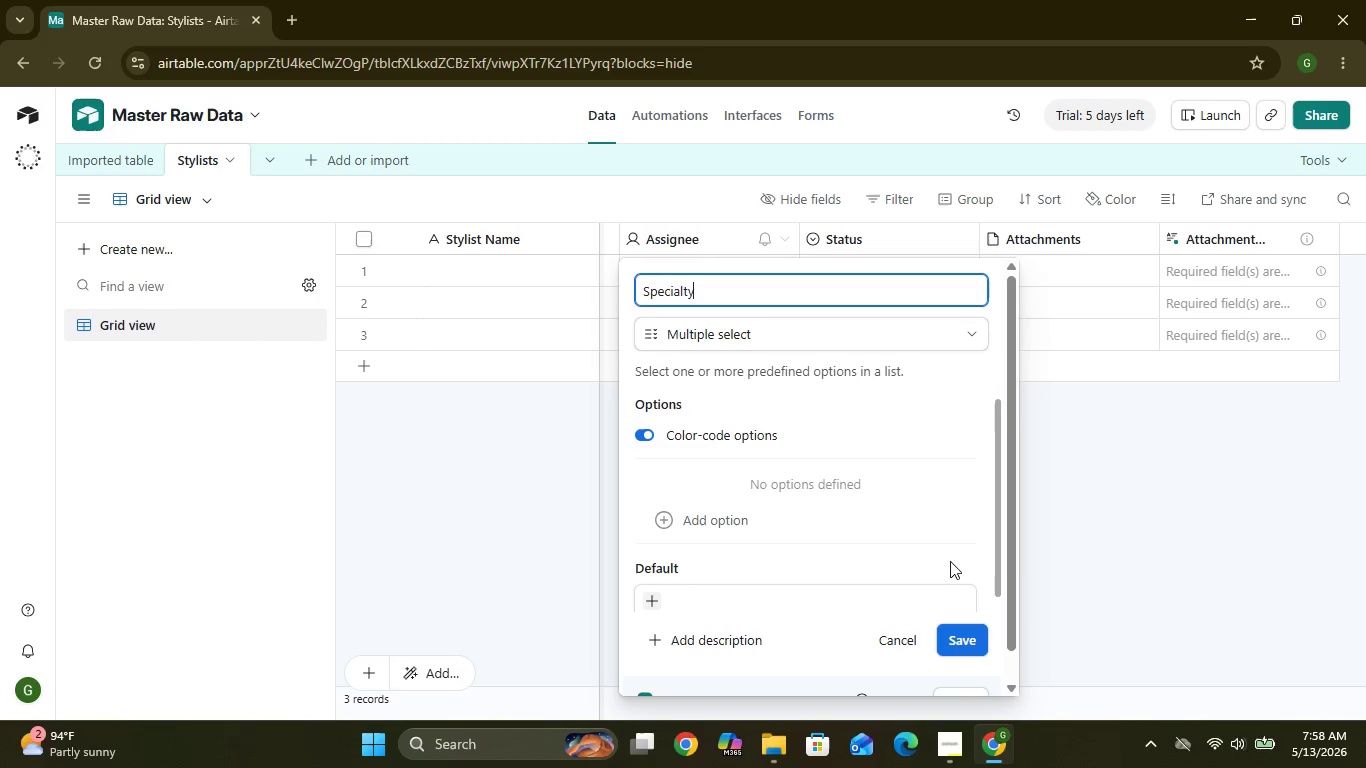 
left_click([964, 645])
 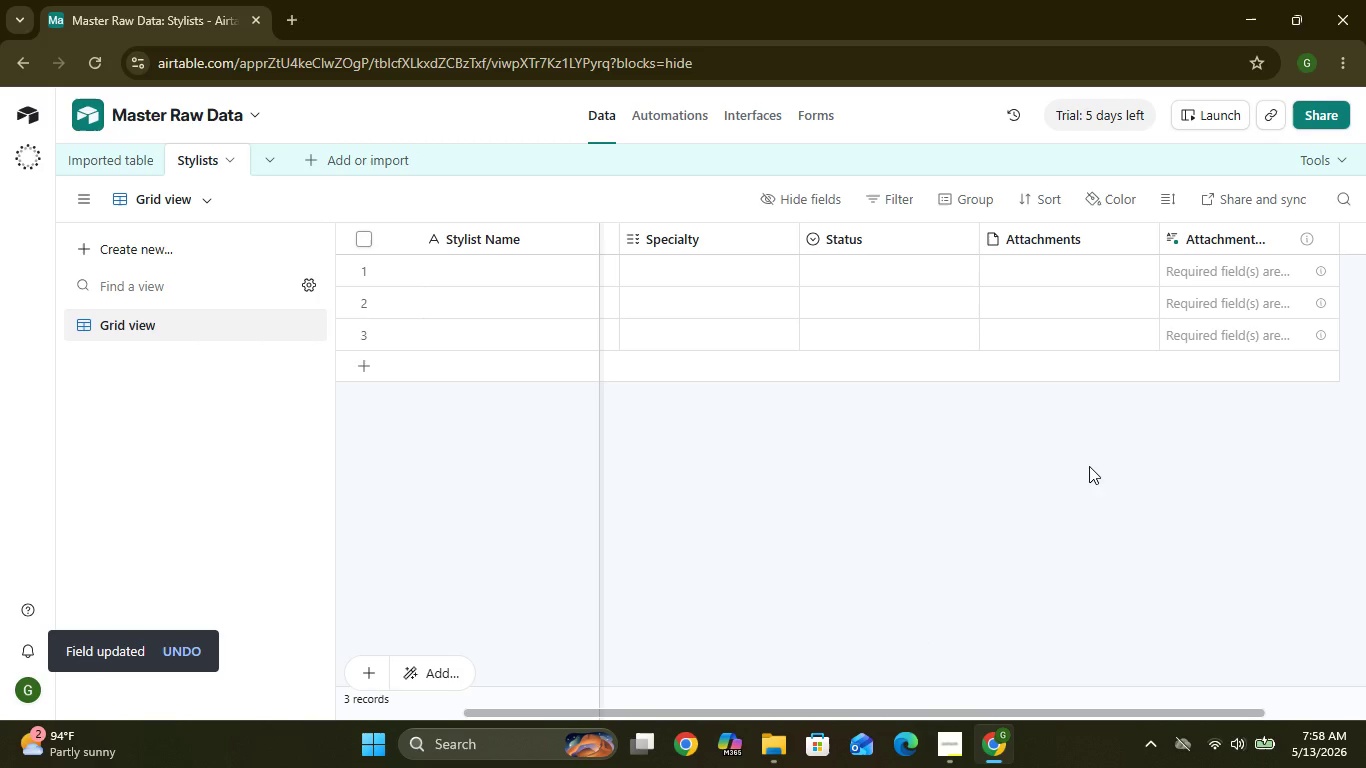 
wait(12.03)
 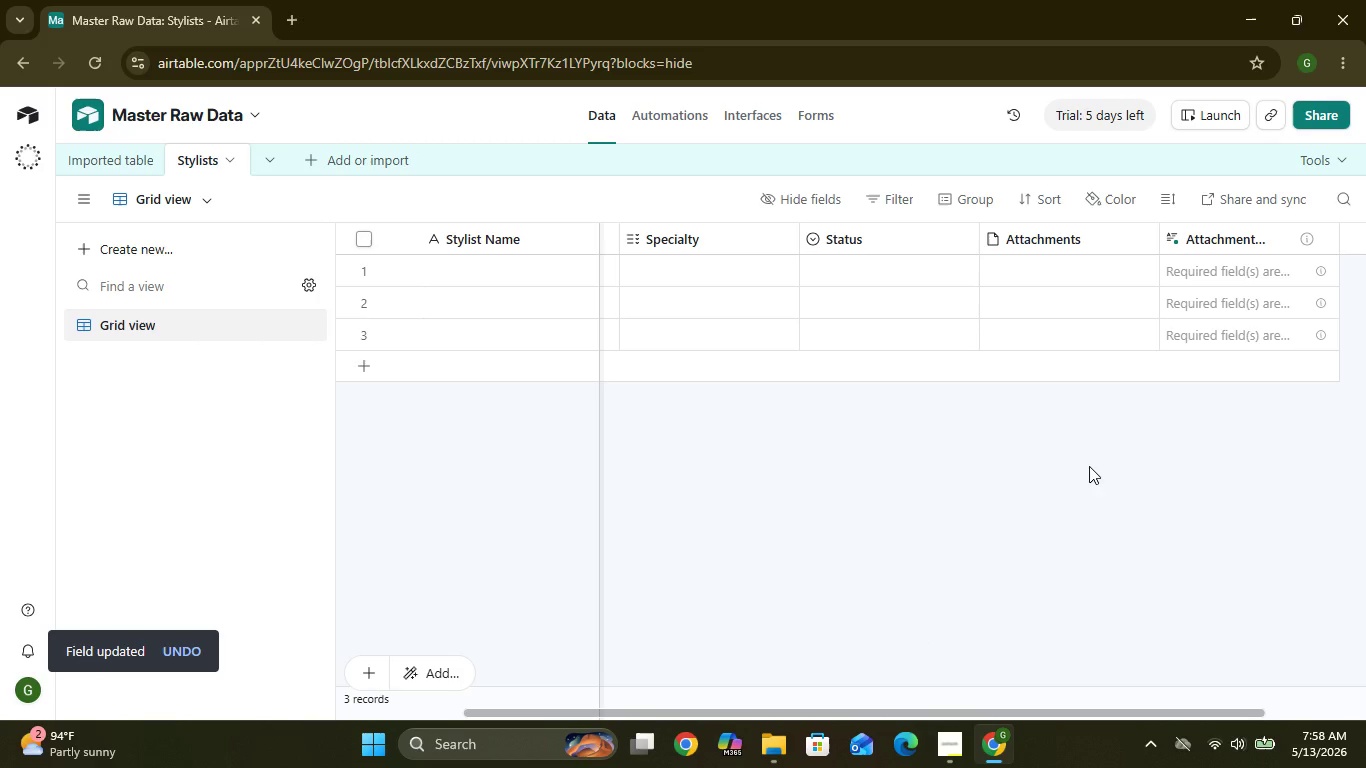 
left_click([850, 240])
 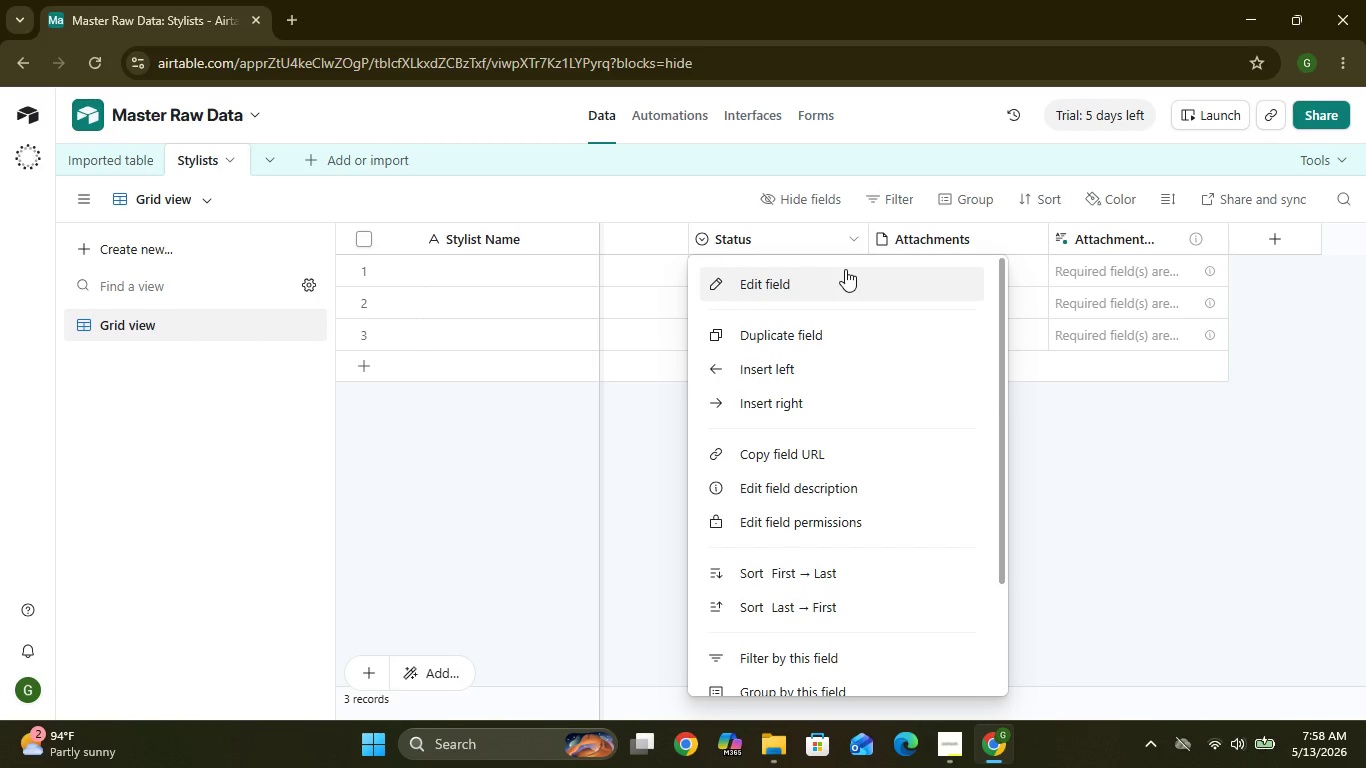 
left_click([844, 275])
 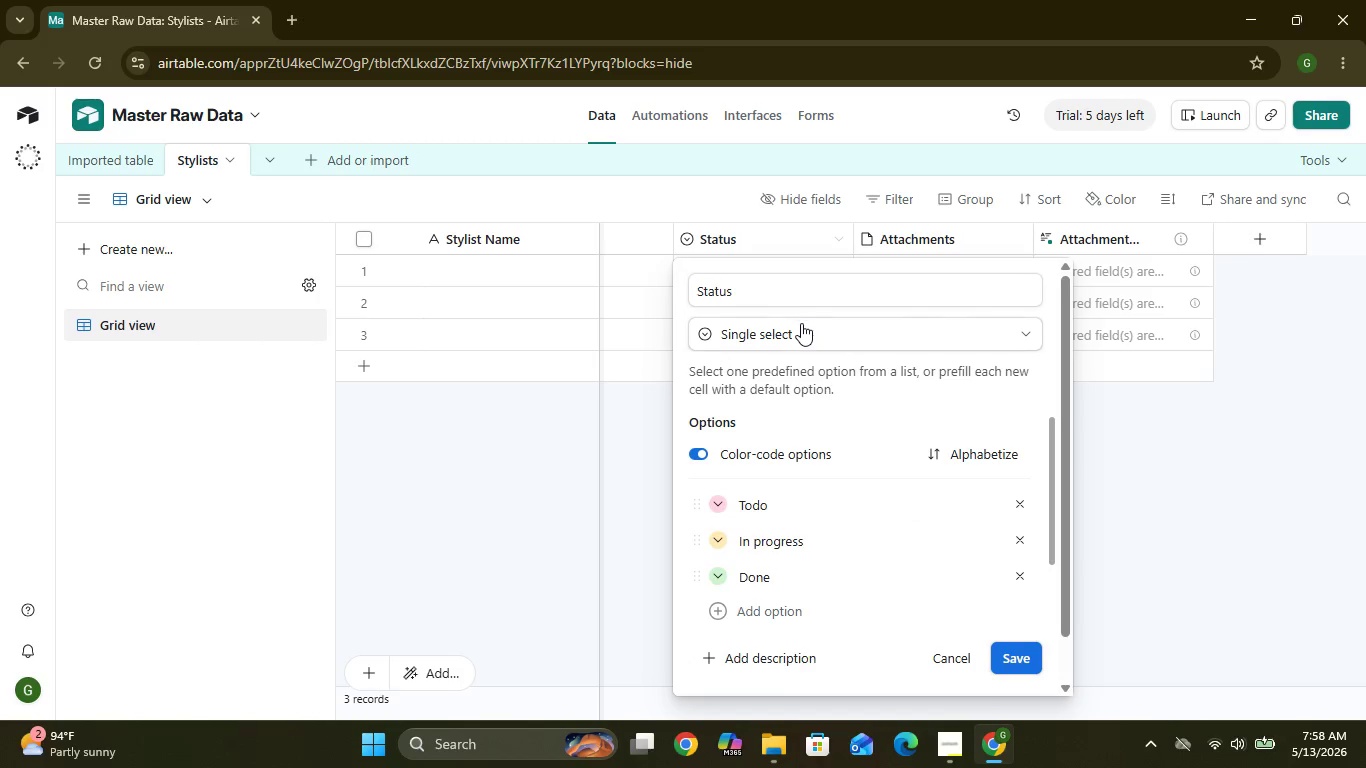 
left_click([798, 331])
 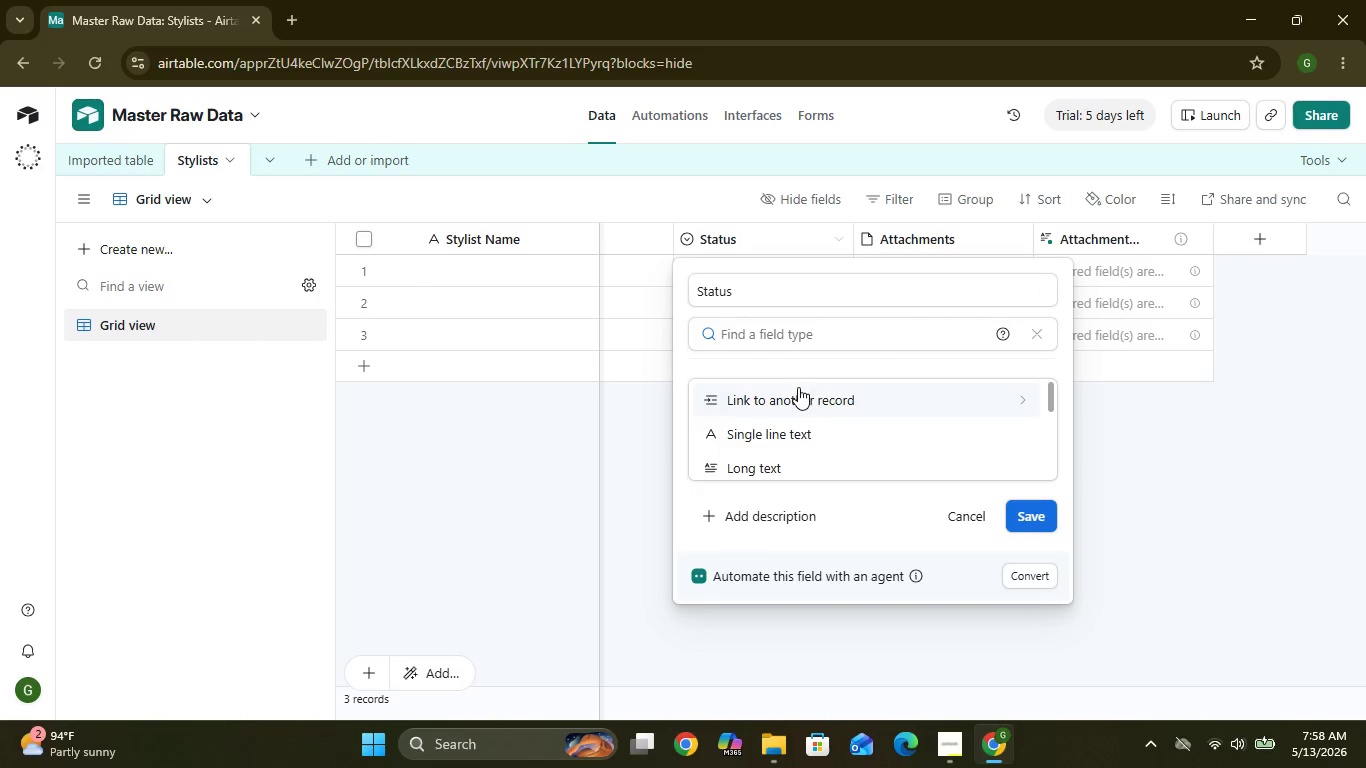 
left_click([797, 390])
 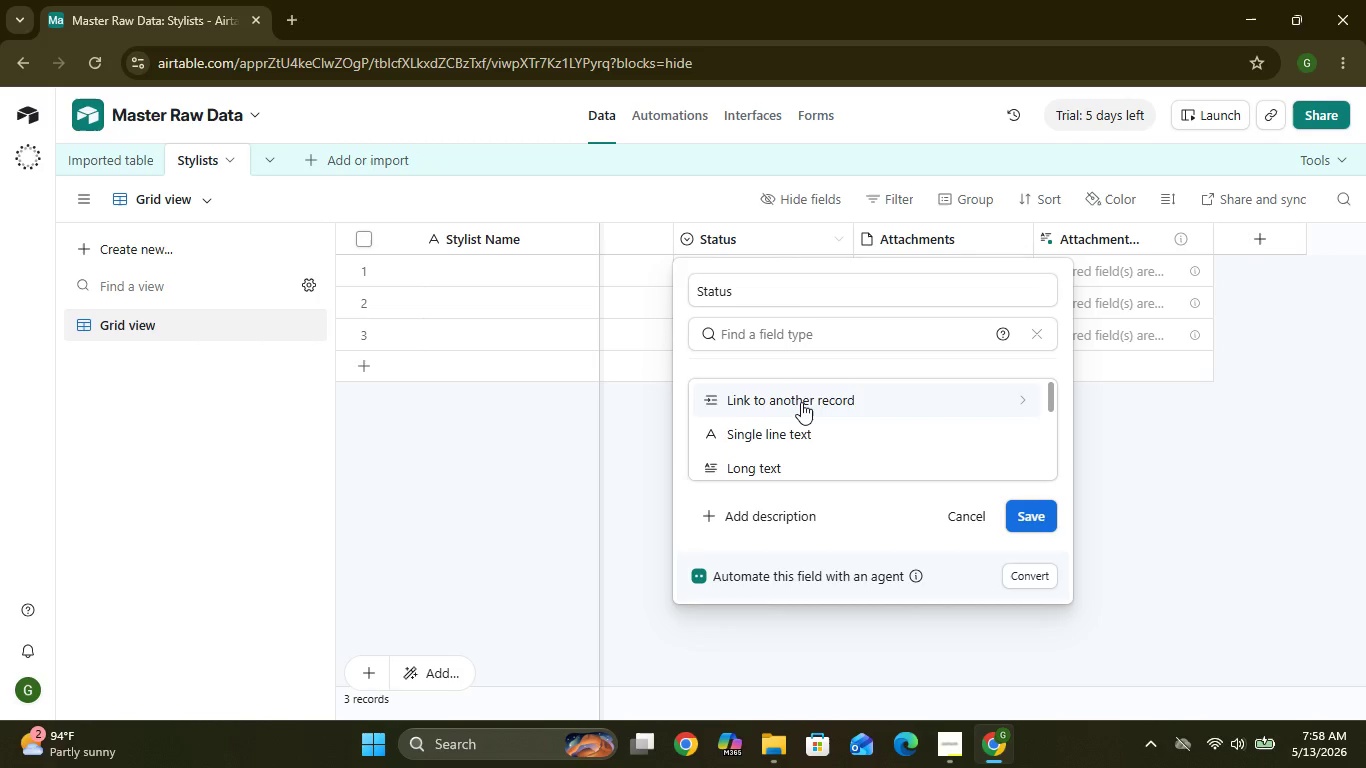 
left_click([801, 403])
 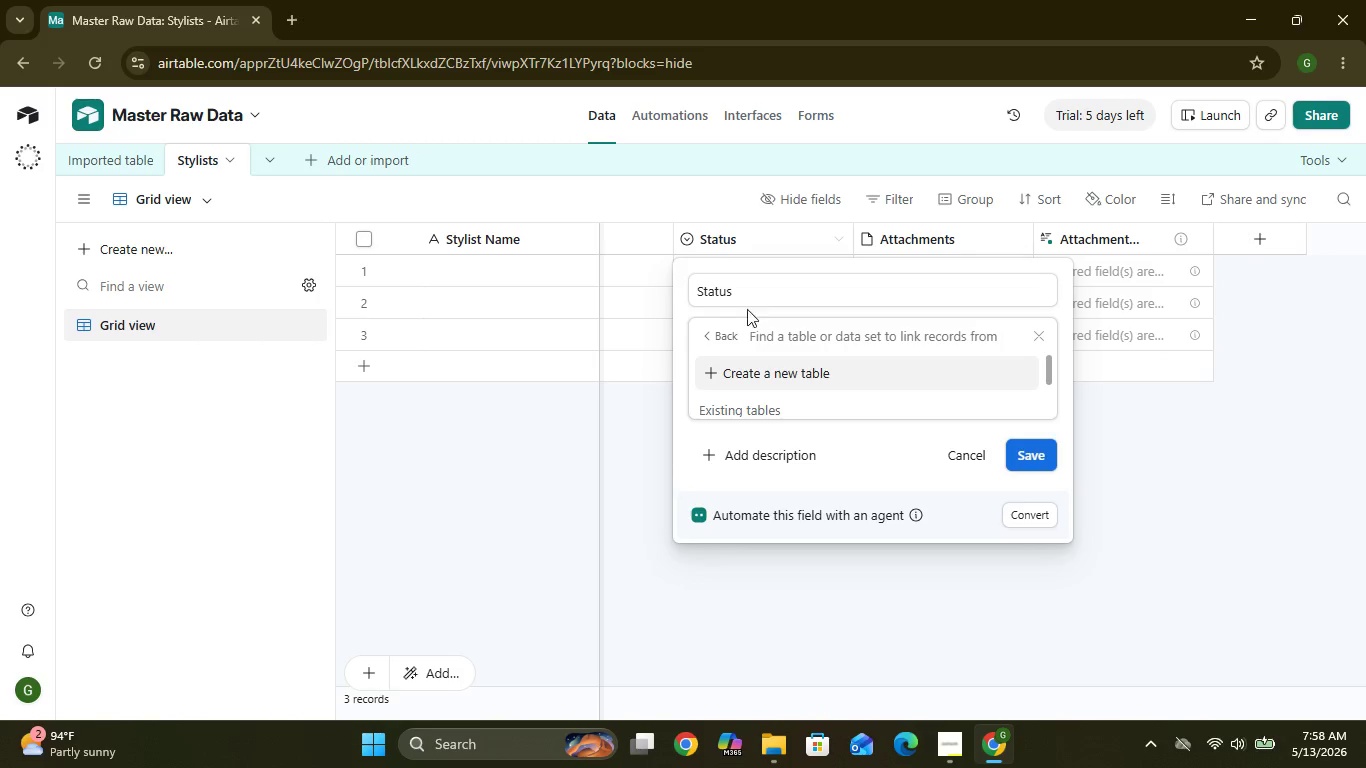 
left_click([733, 295])
 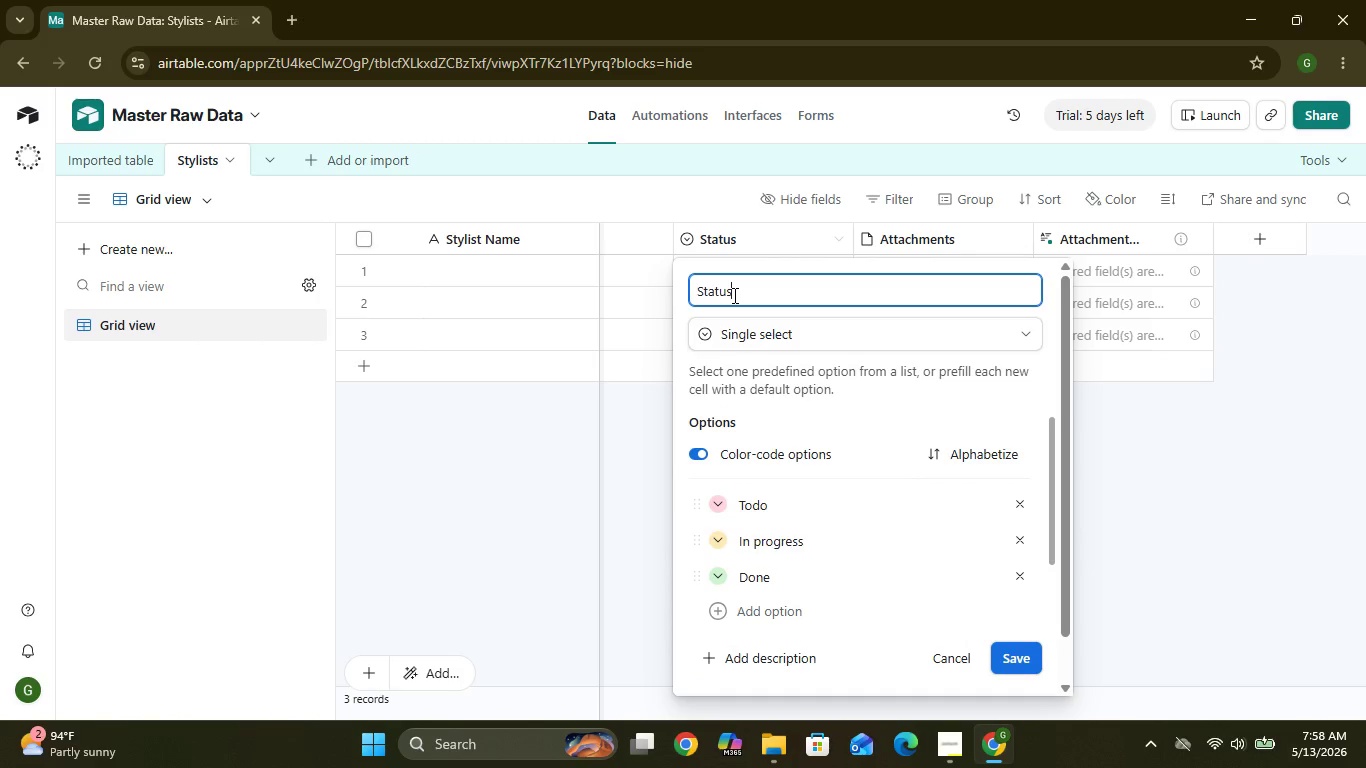 
key(Backspace)
key(Backspace)
key(Backspace)
key(Backspace)
key(Backspace)
key(Backspace)
type(Ser)
 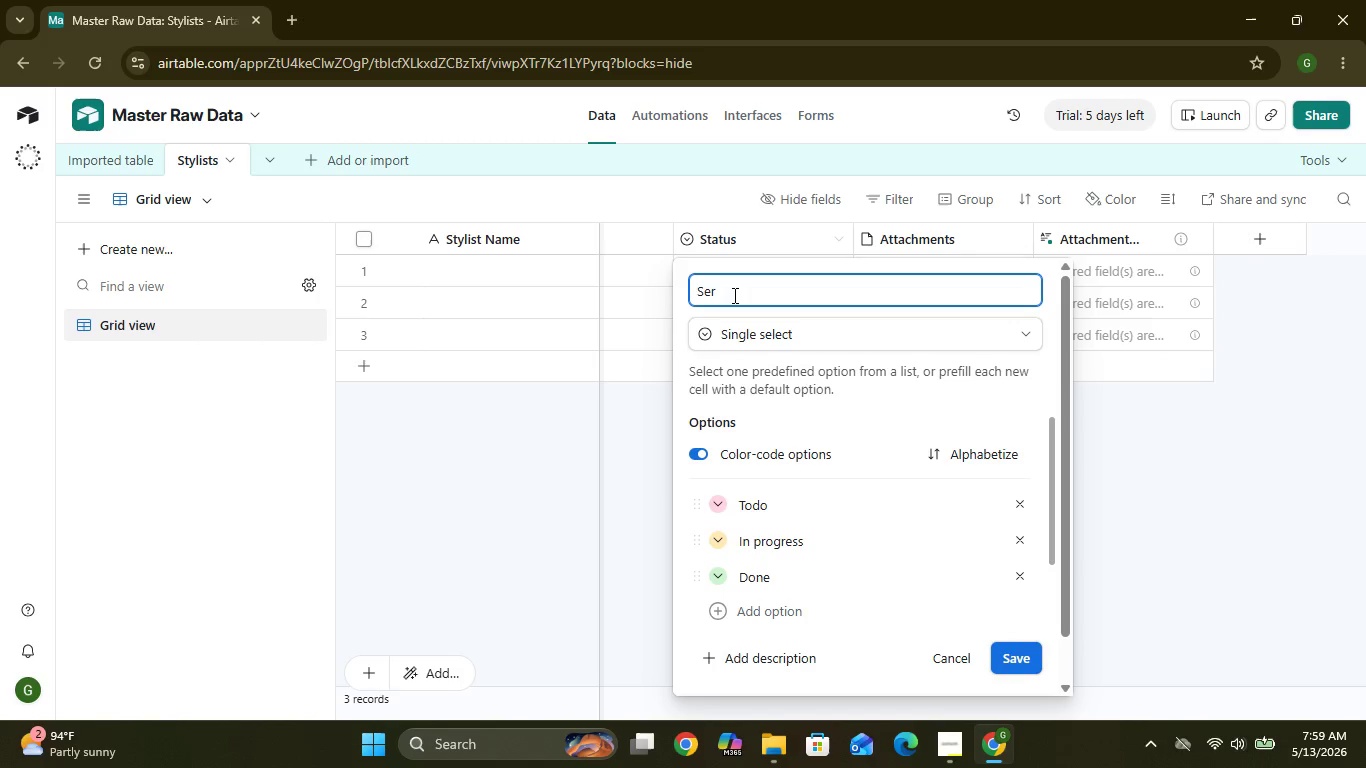 
type(vices Offered)
 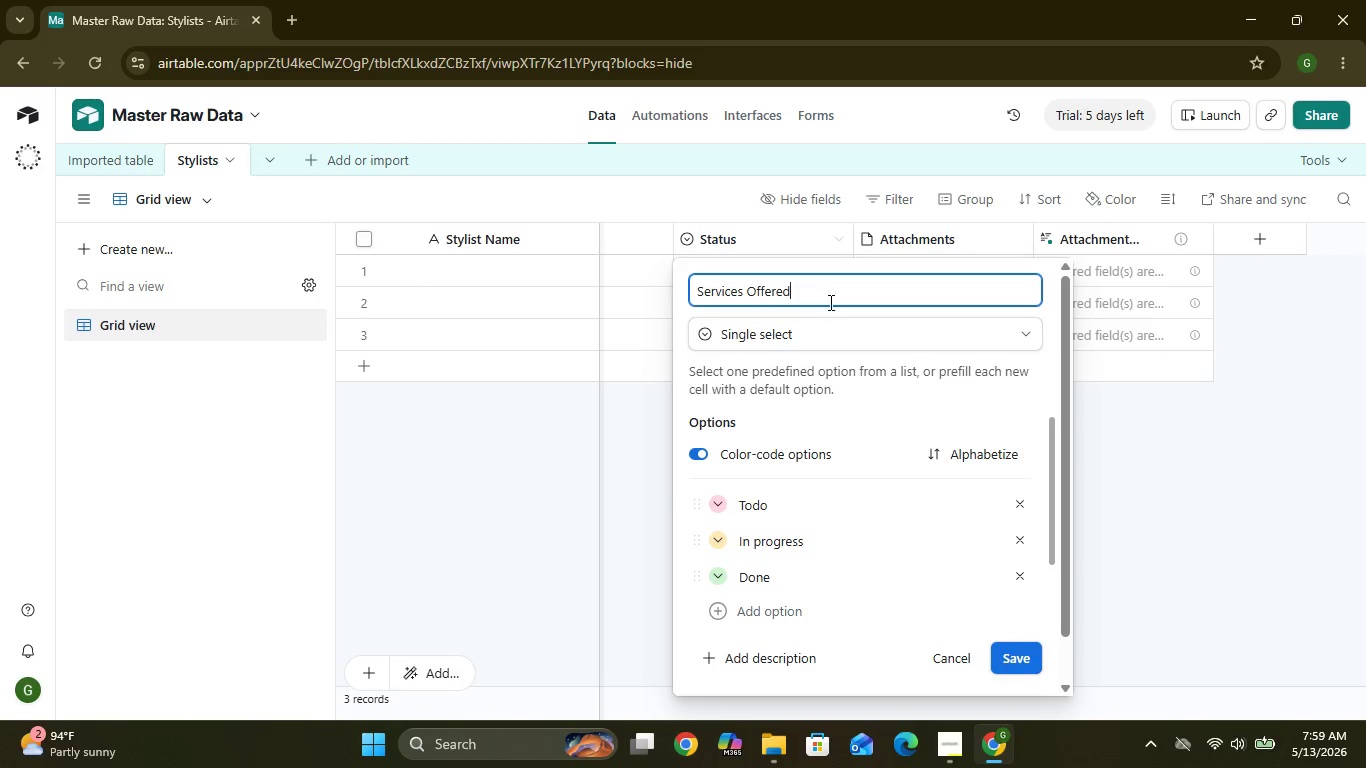 
left_click([828, 331])
 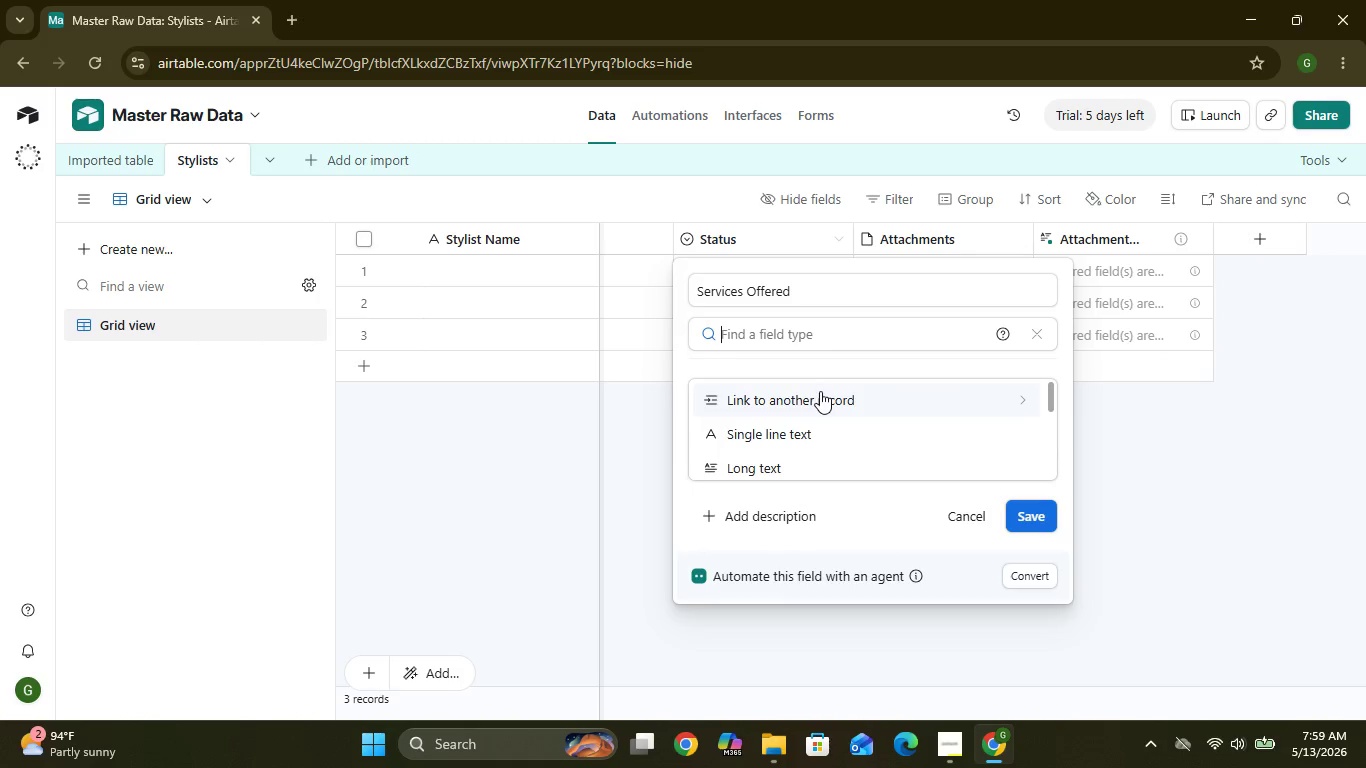 
left_click([819, 392])
 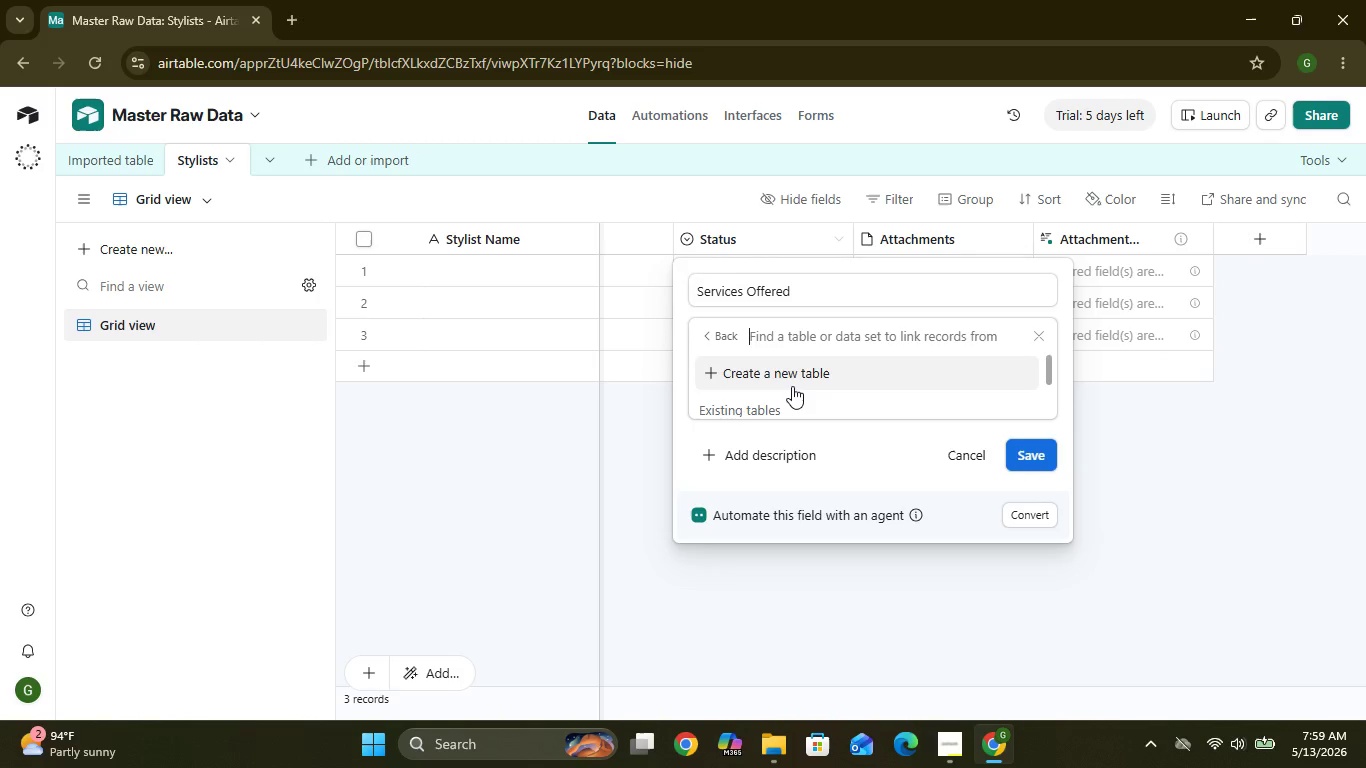 
wait(12.89)
 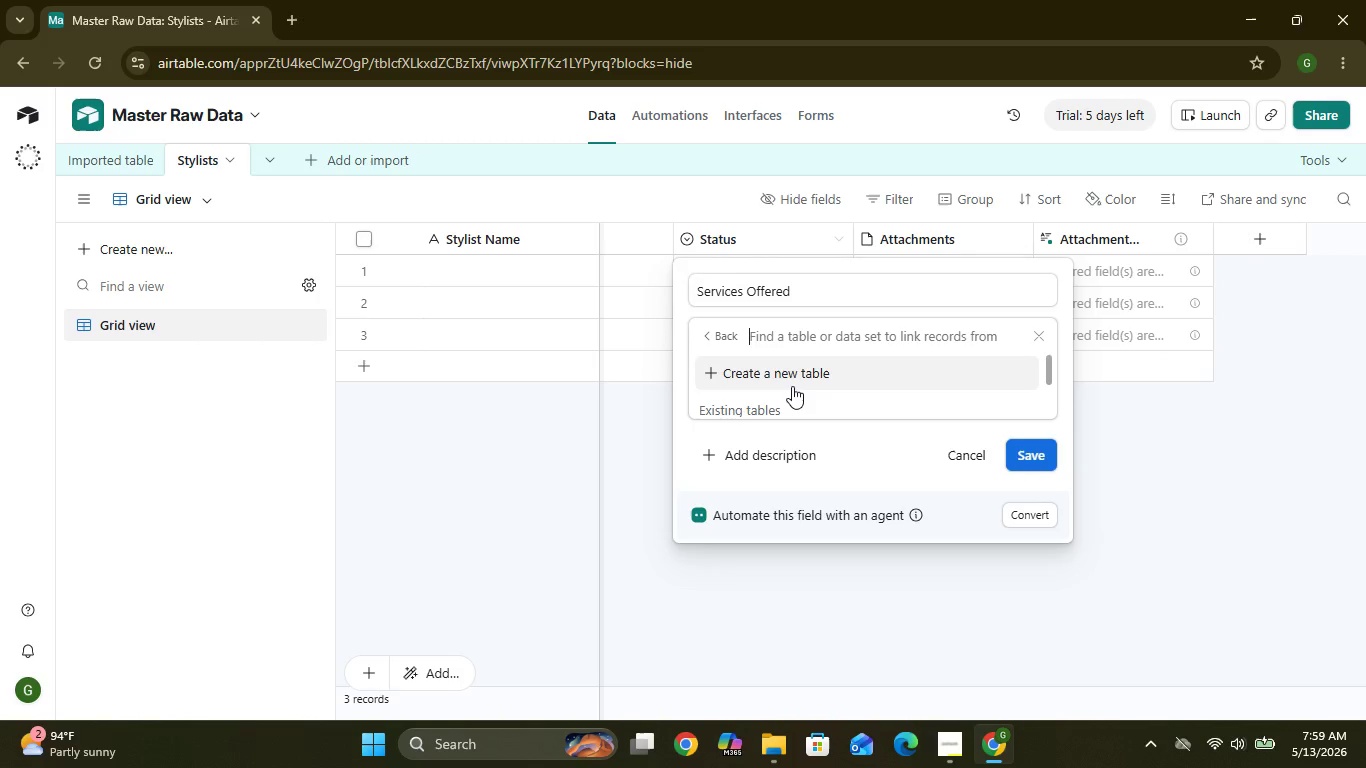 
left_click([1034, 452])
 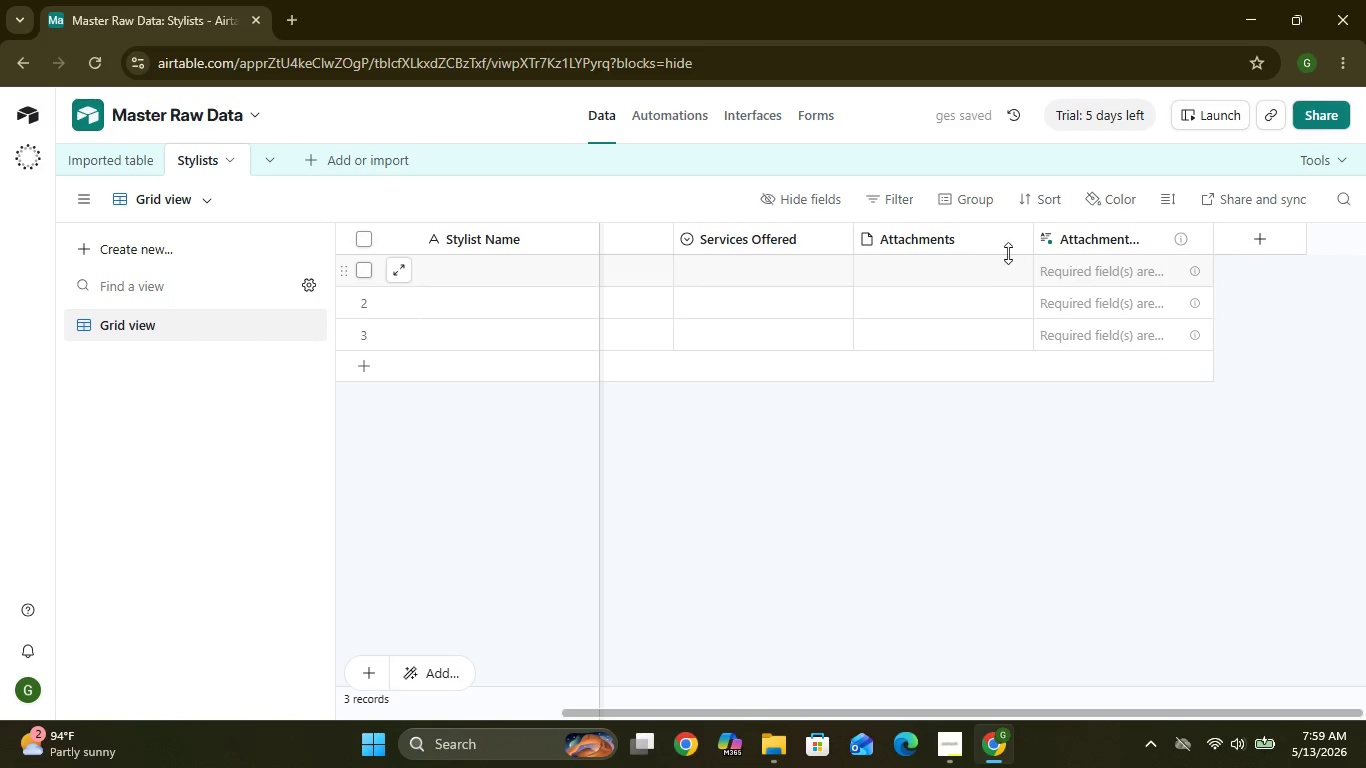 
left_click([1016, 237])
 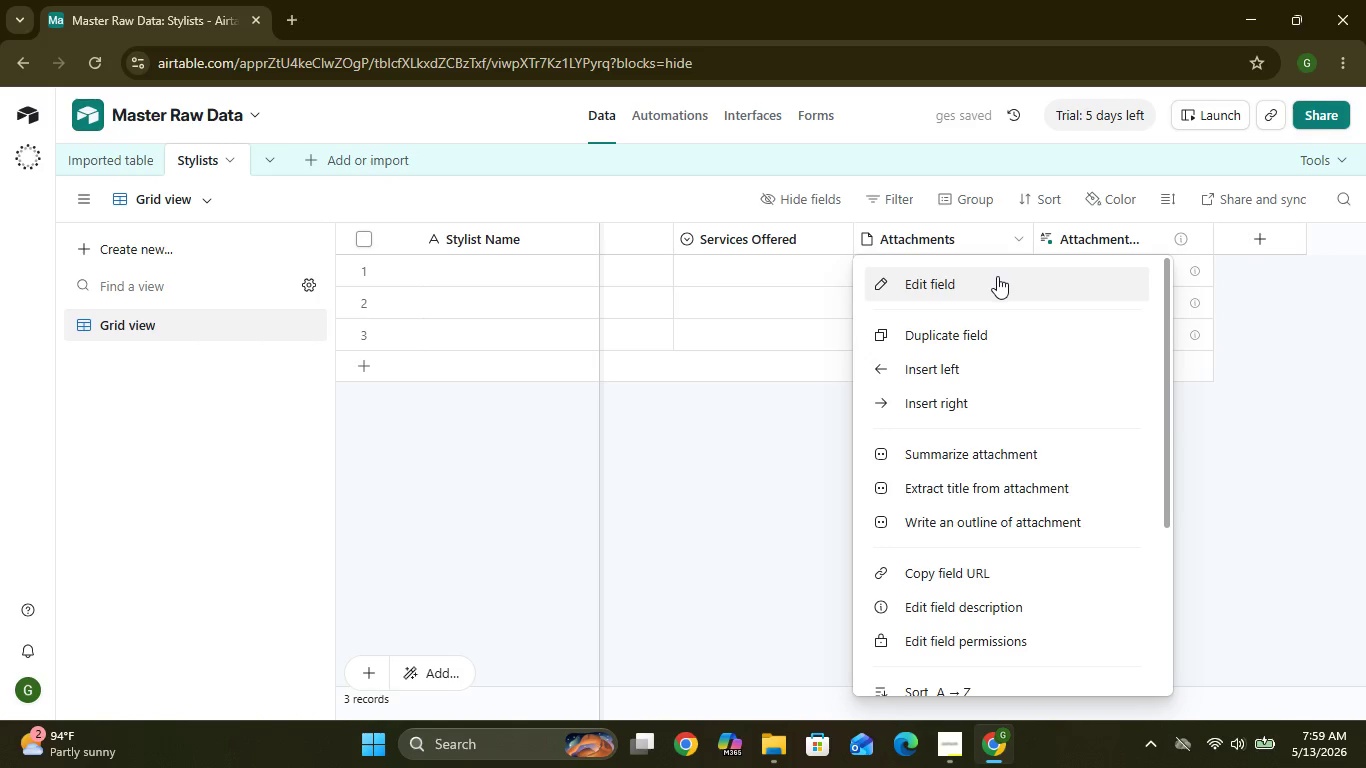 
left_click([997, 279])
 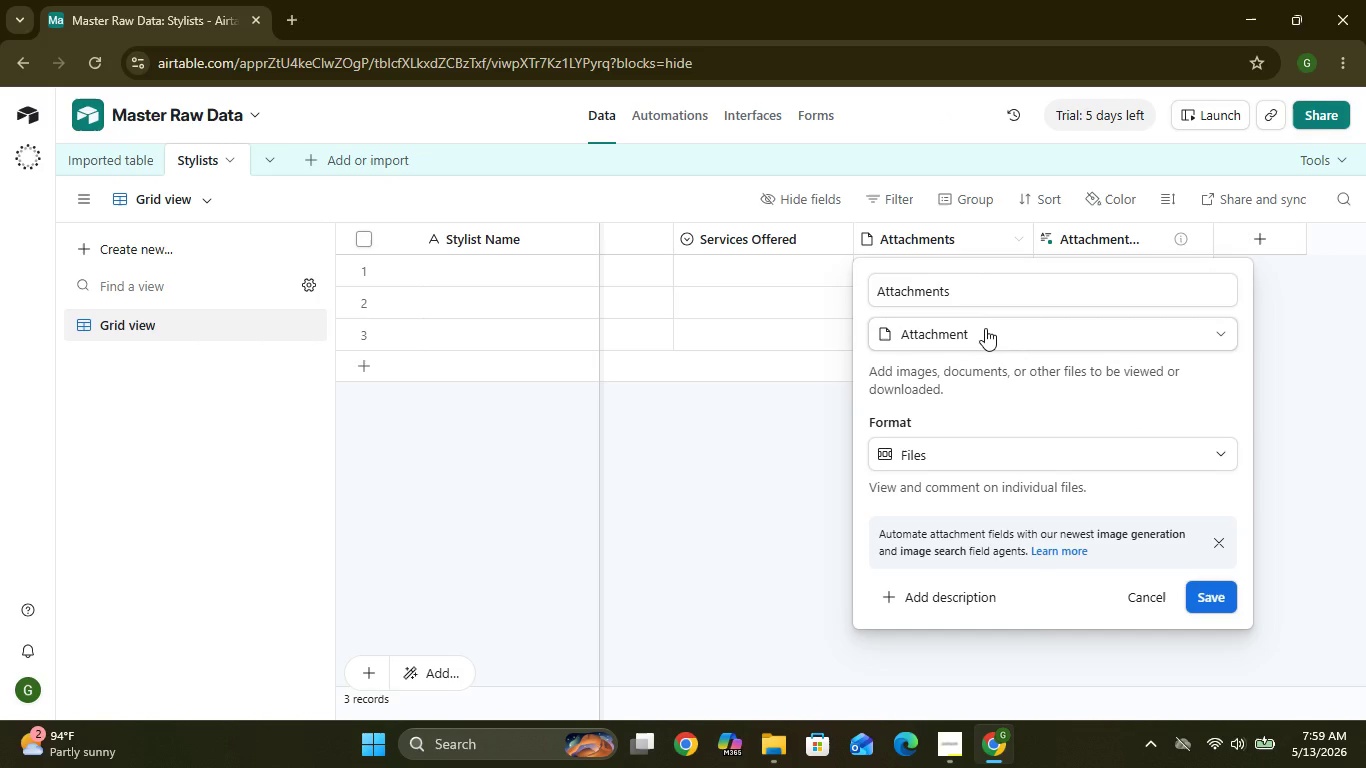 
left_click([985, 328])
 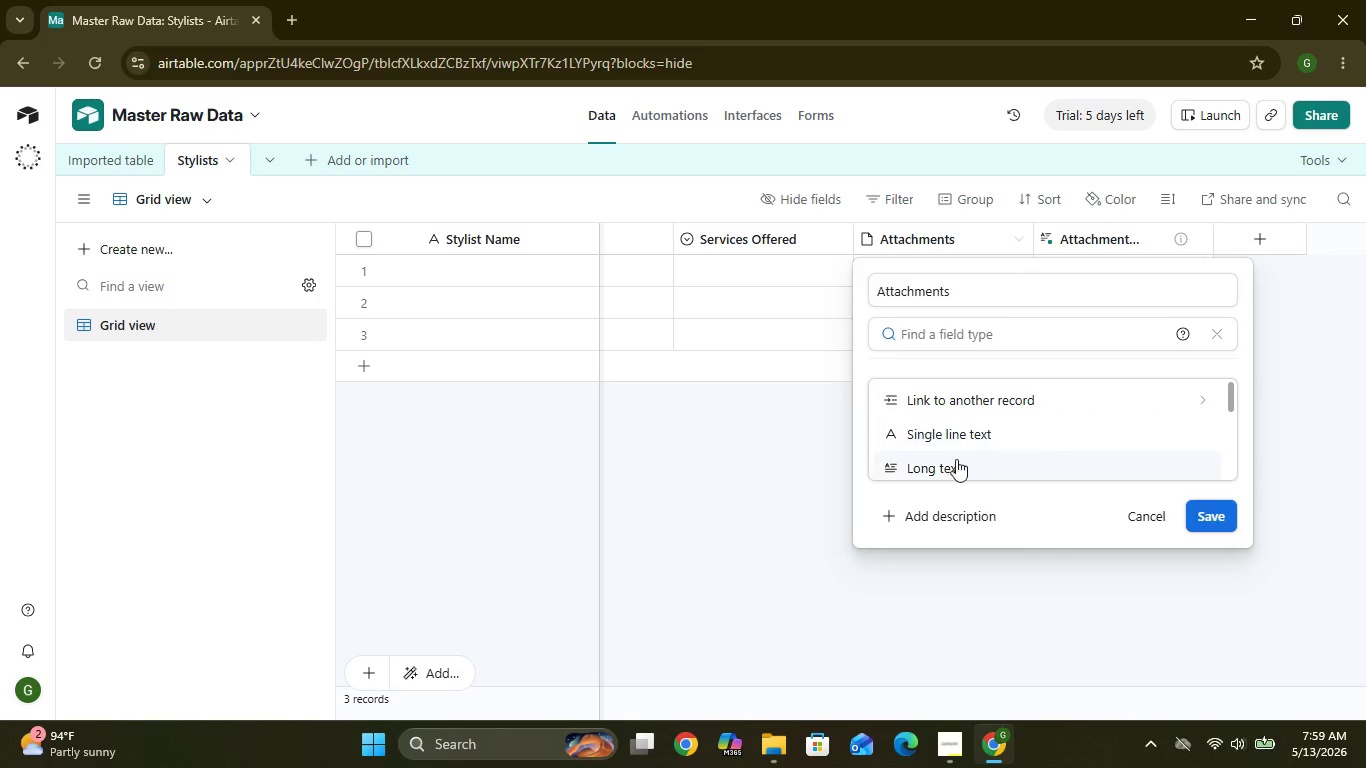 
left_click([954, 466])
 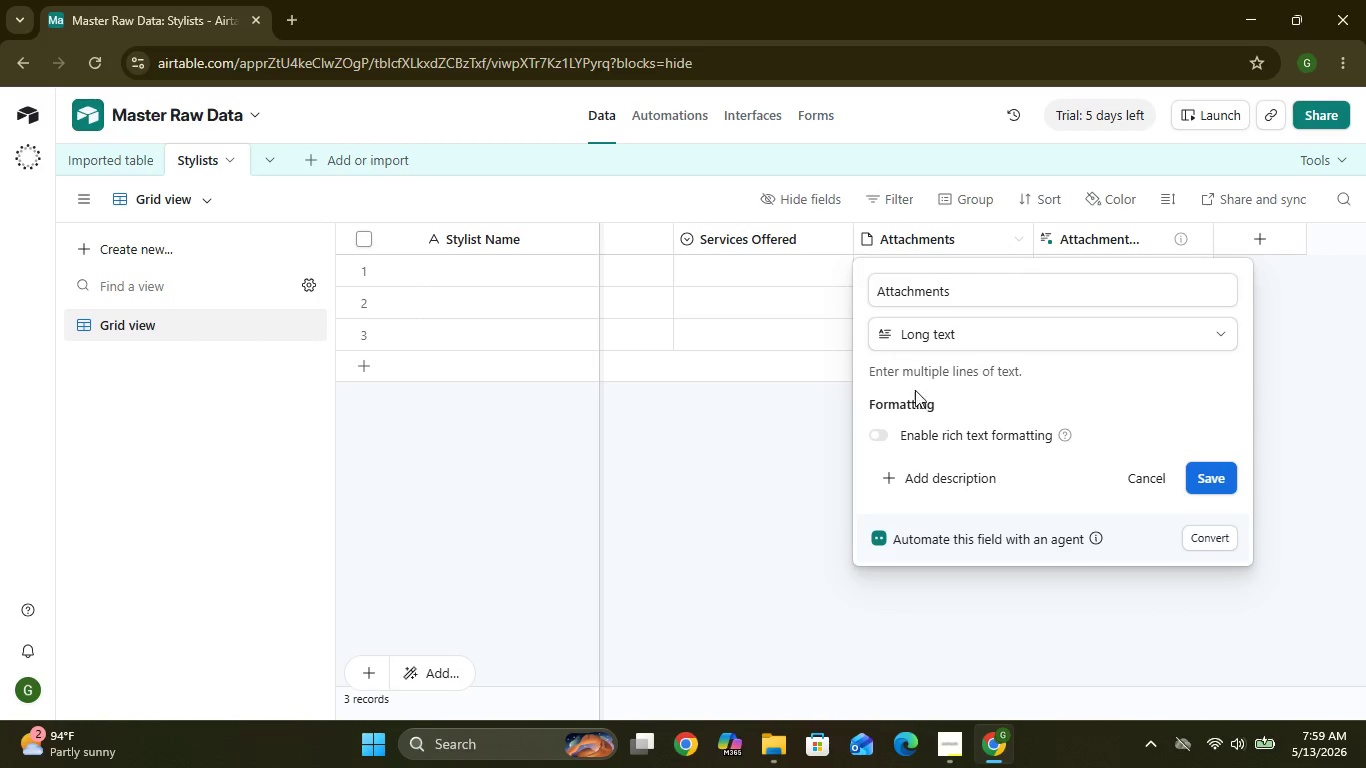 
wait(6.16)
 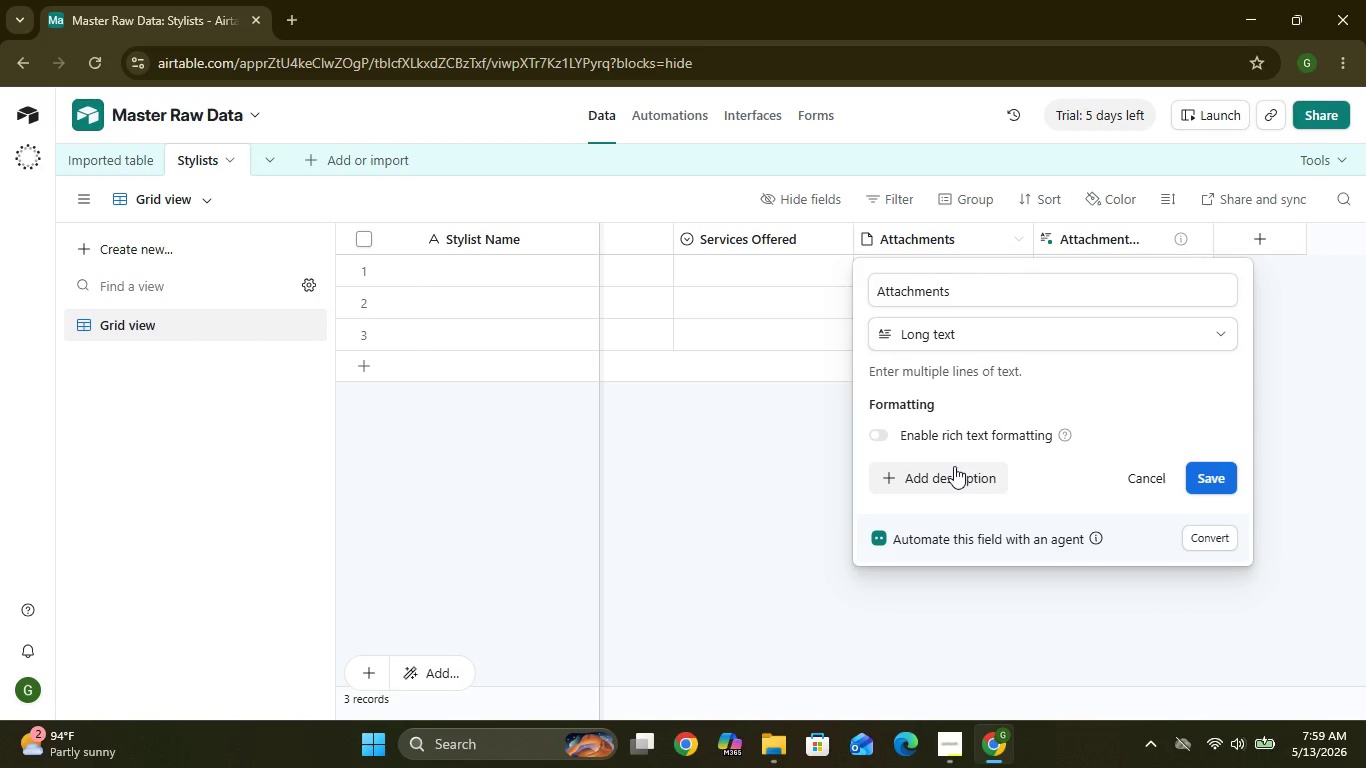 
left_click([954, 295])
 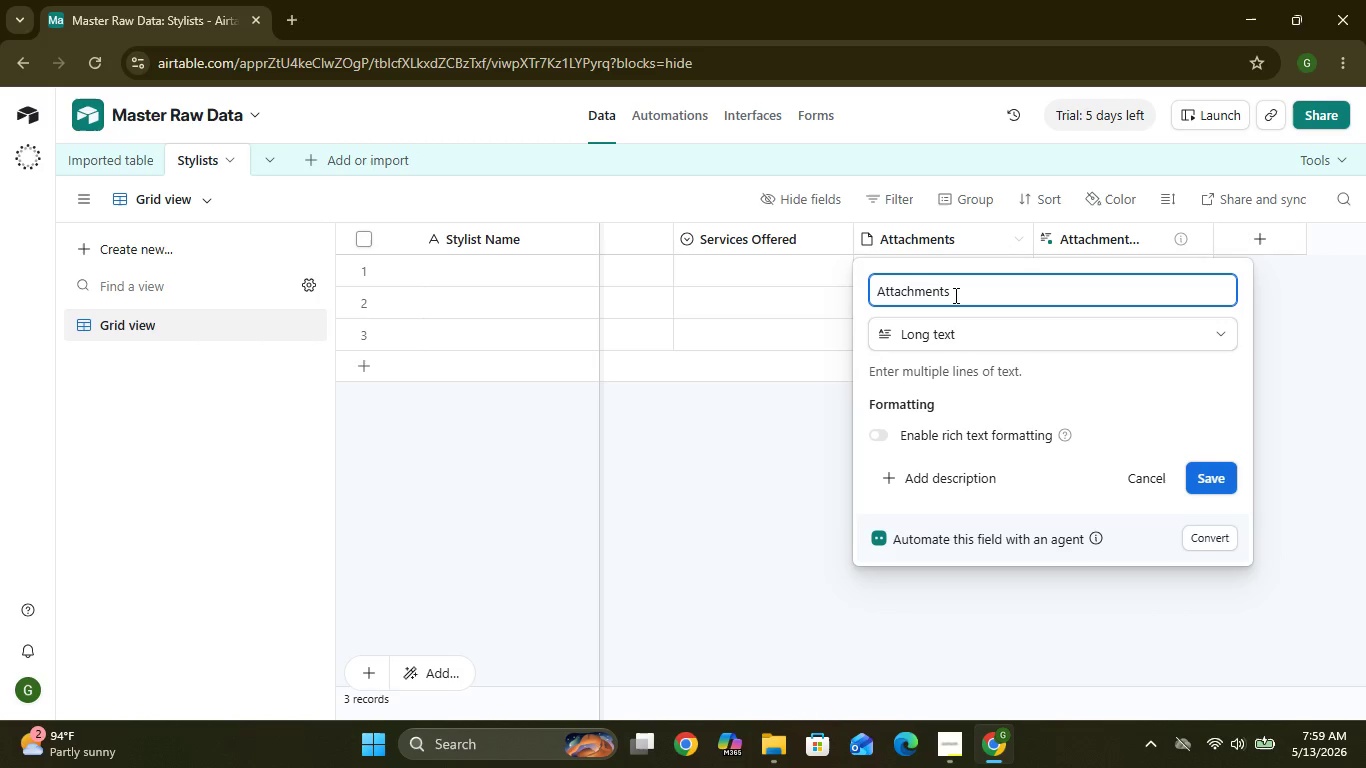 
key(Backspace)
key(Backspace)
type(Notes)
 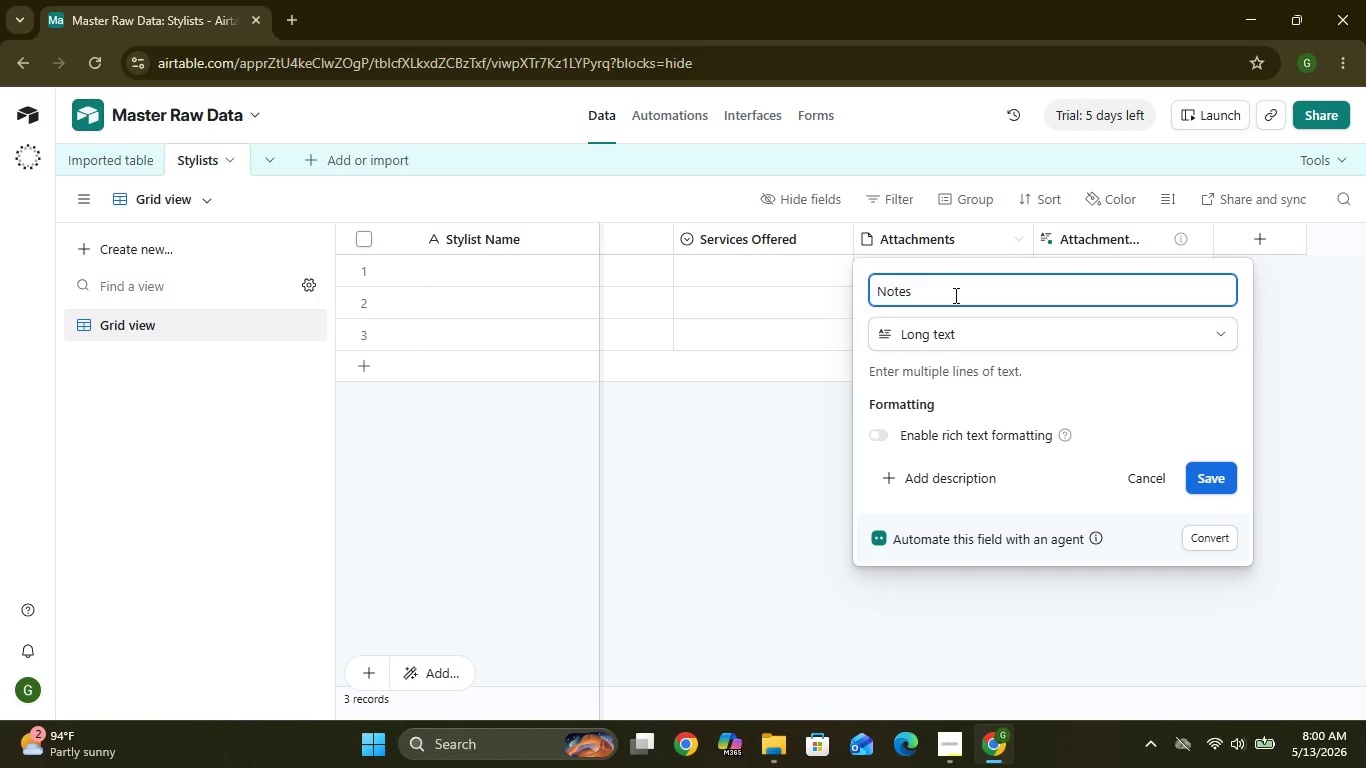 
wait(5.06)
 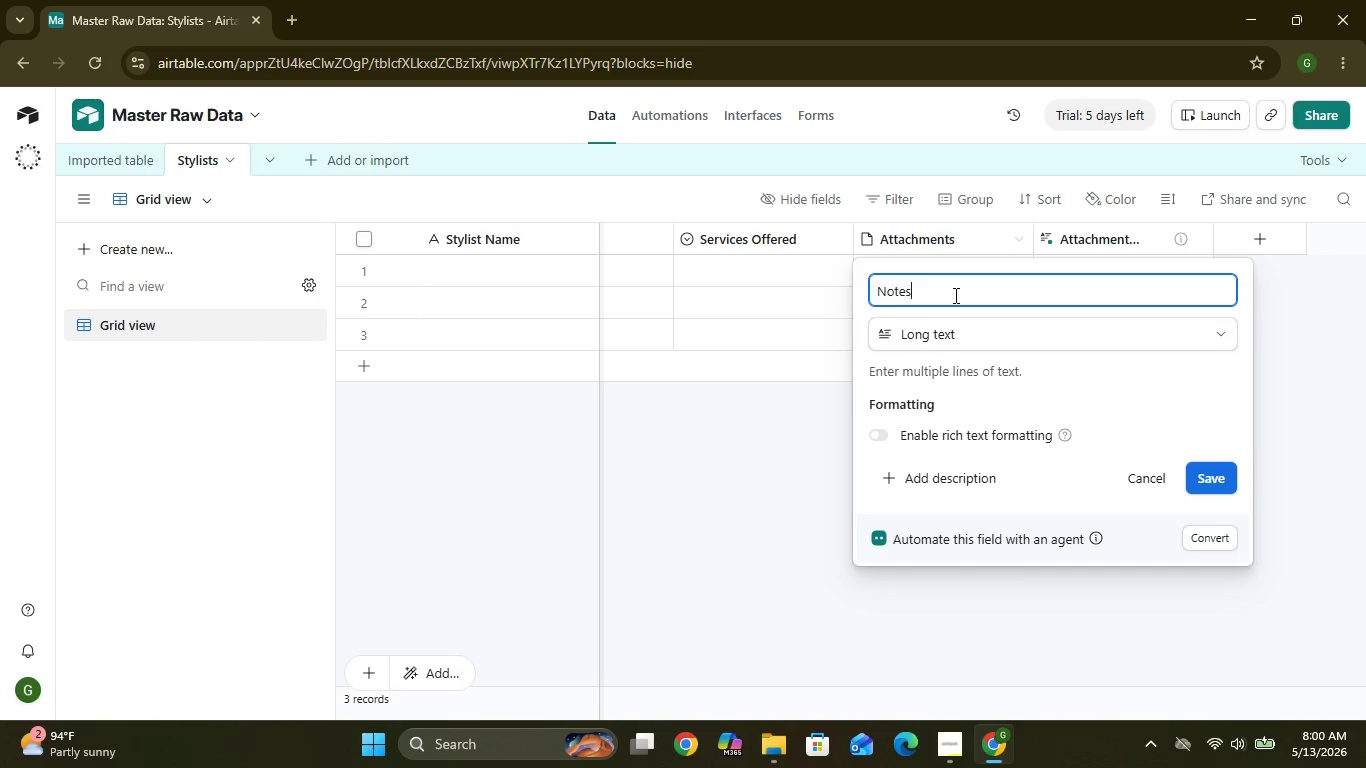 
left_click([1205, 471])
 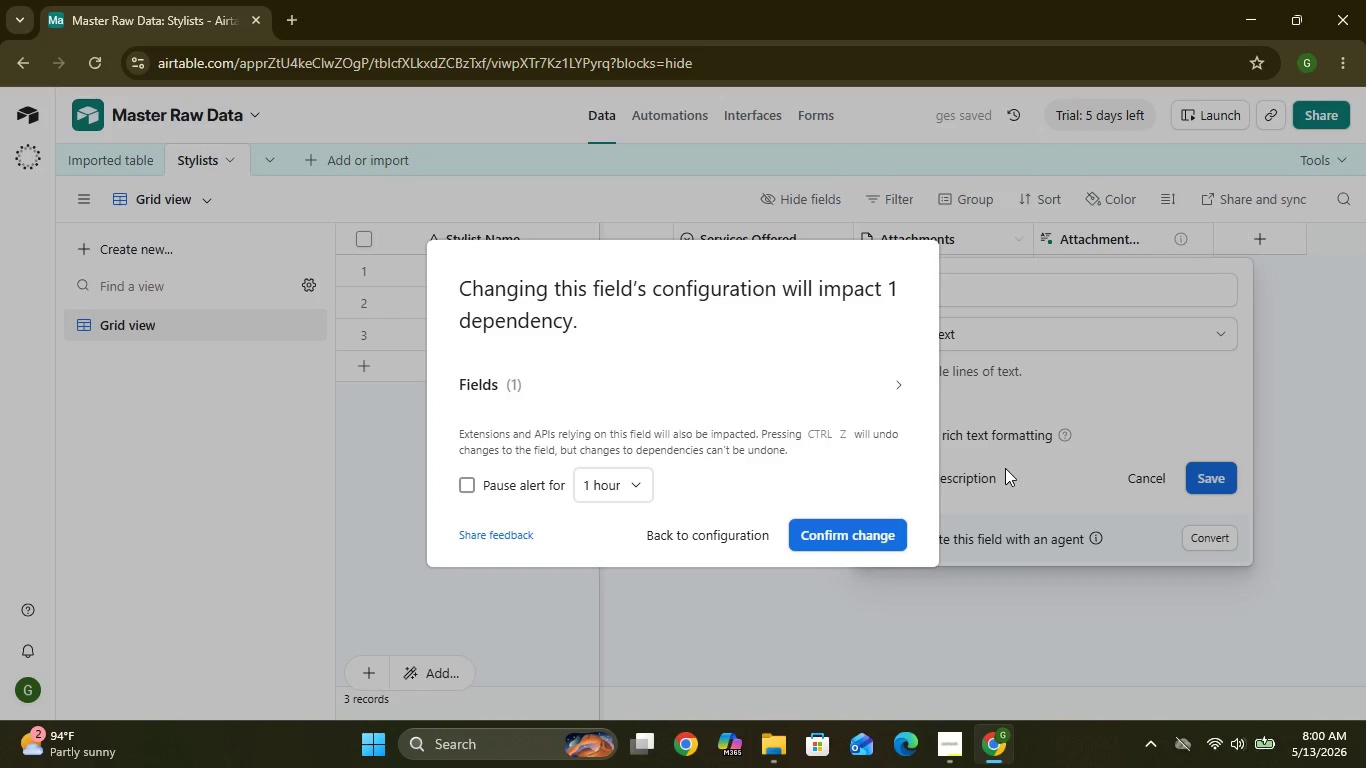 
left_click([846, 531])
 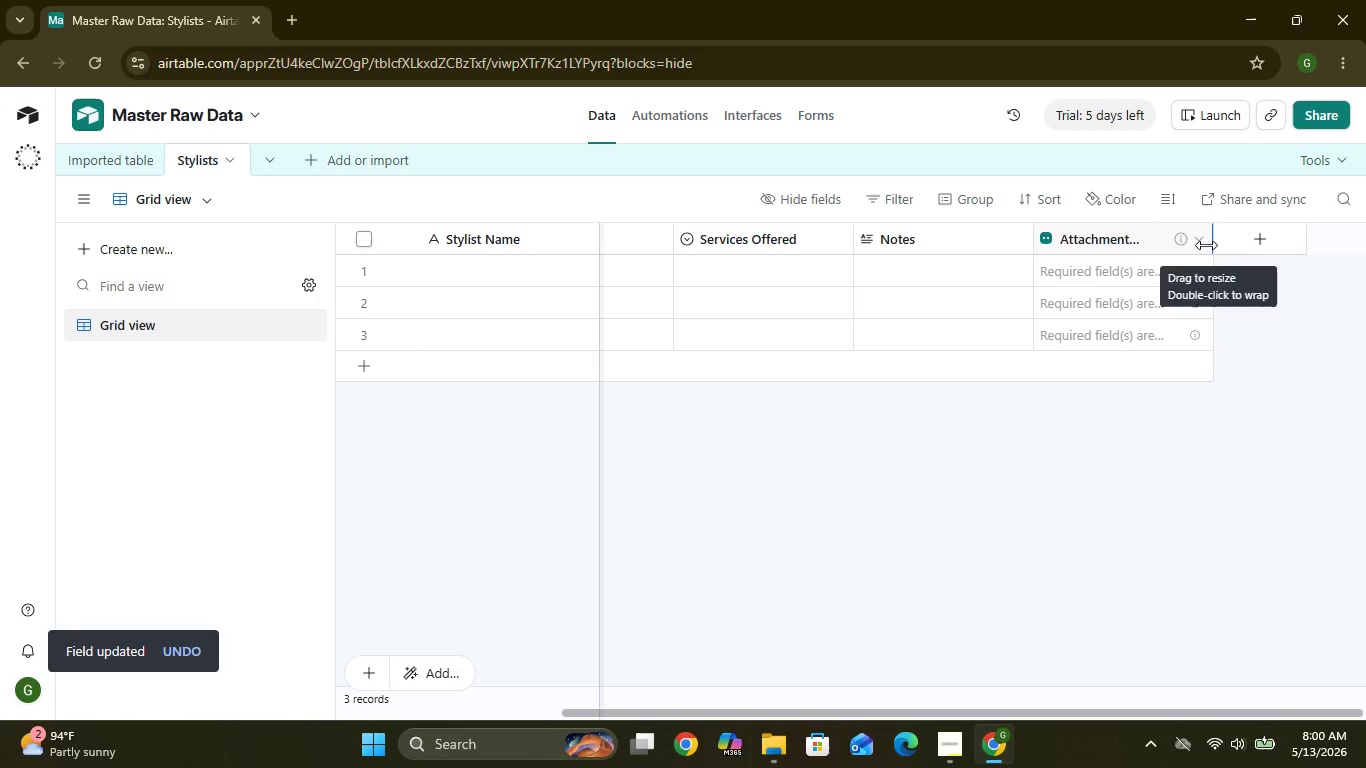 
wait(12.97)
 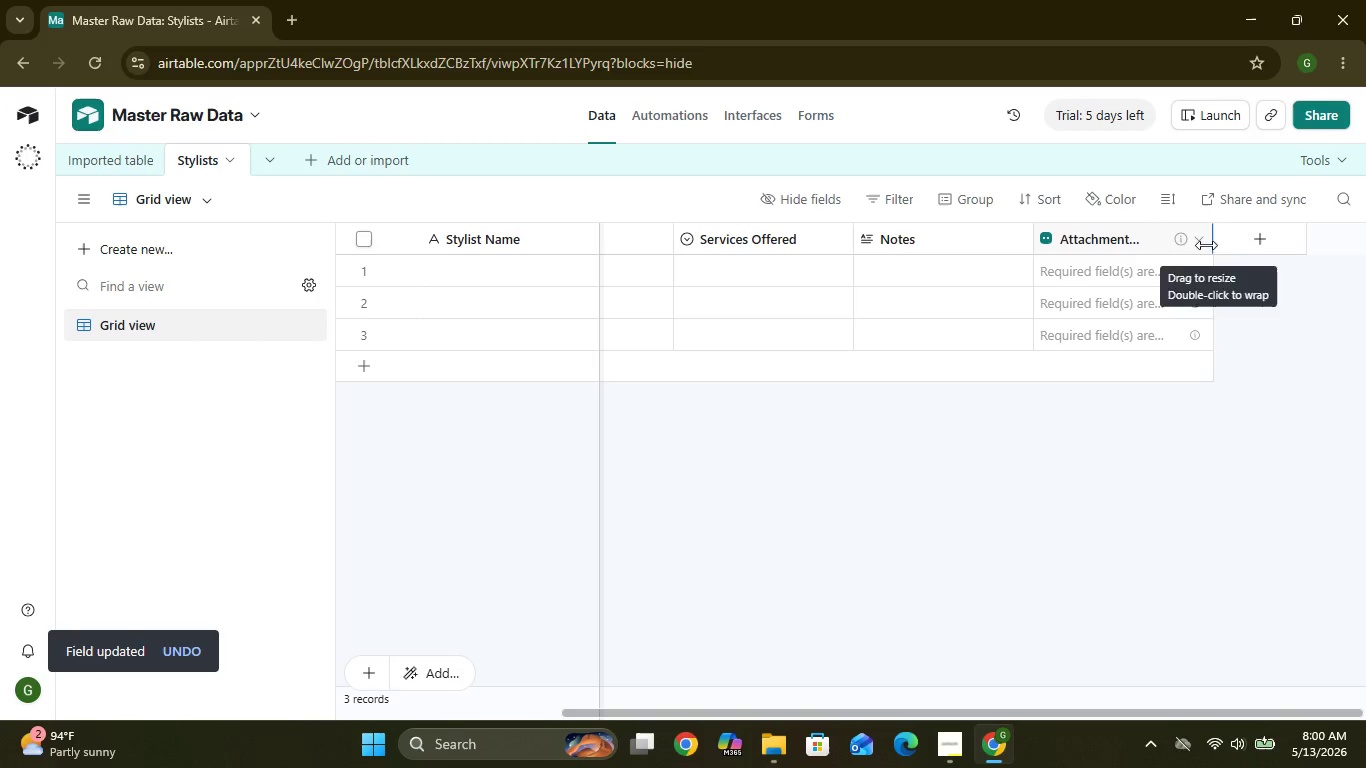 
left_click([1193, 238])
 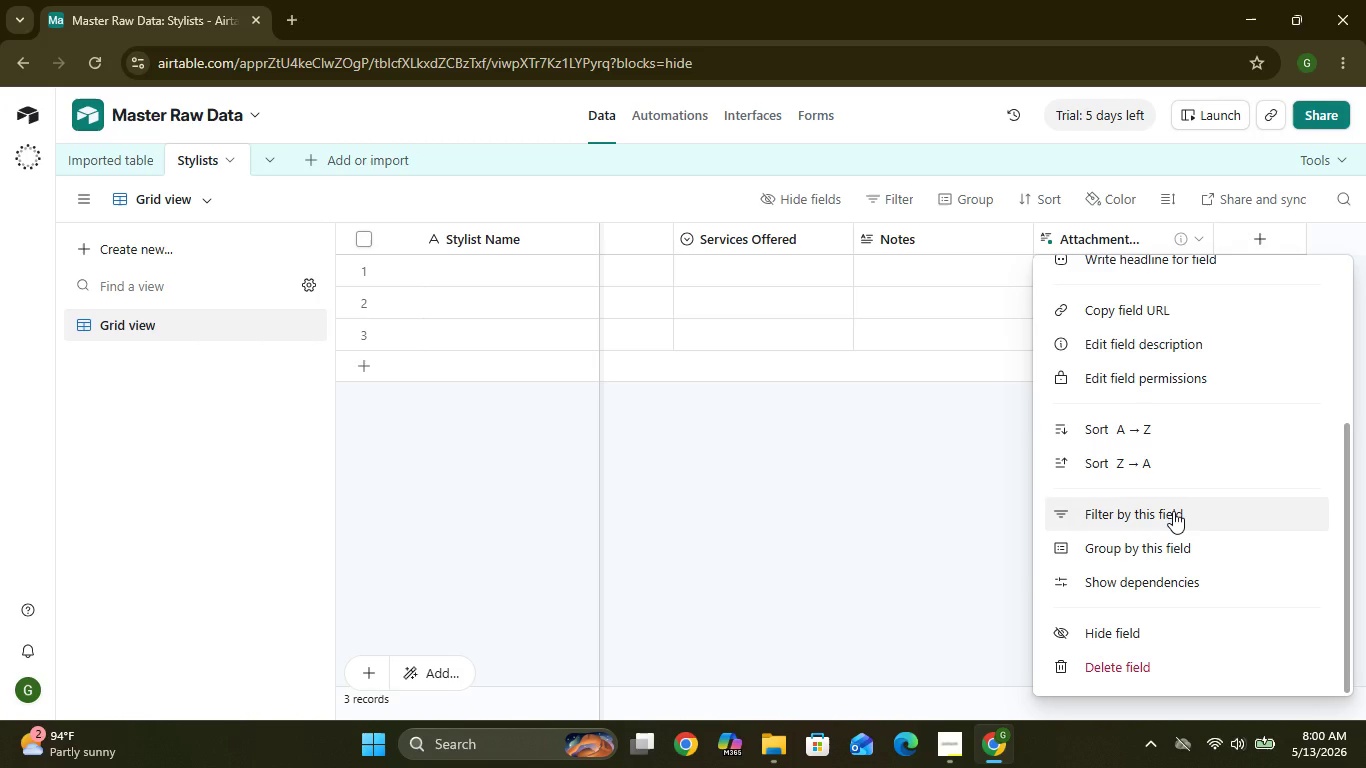 
left_click([1168, 664])
 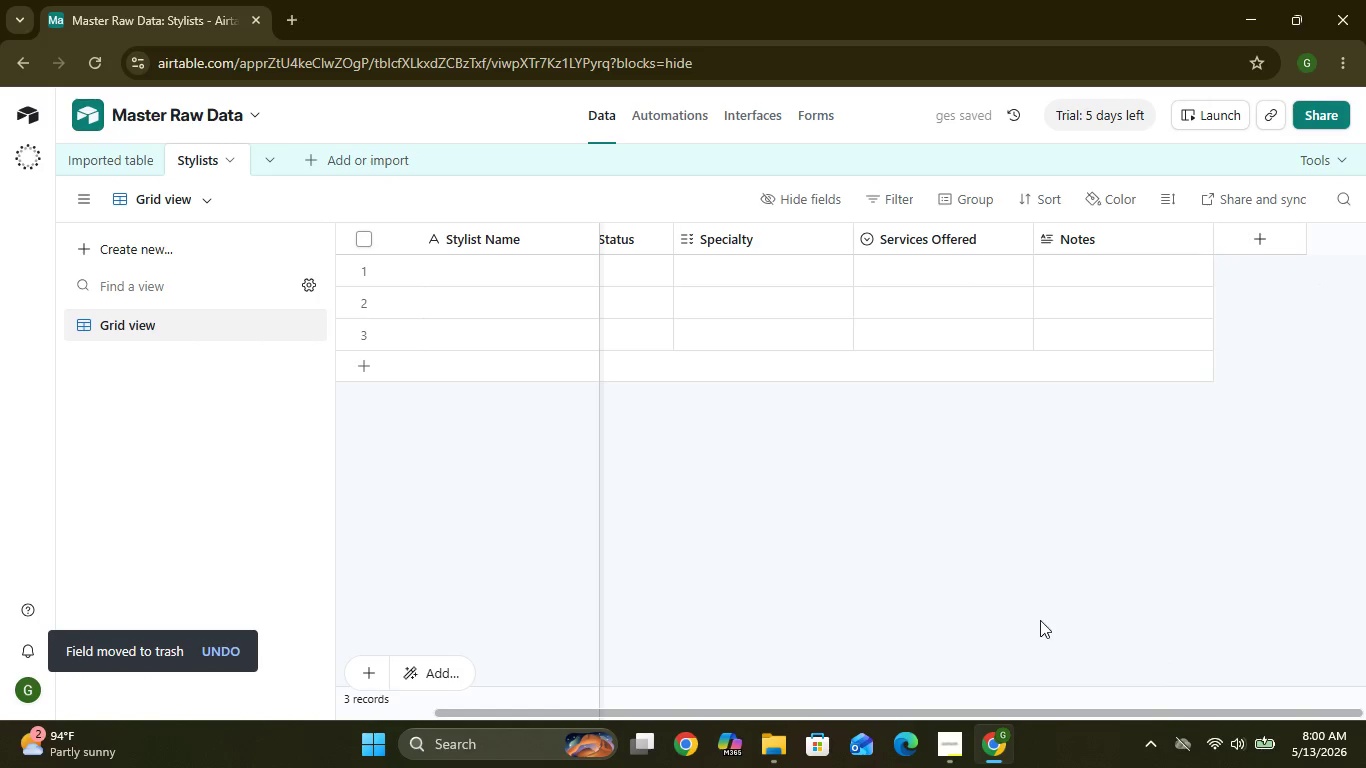 
wait(7.34)
 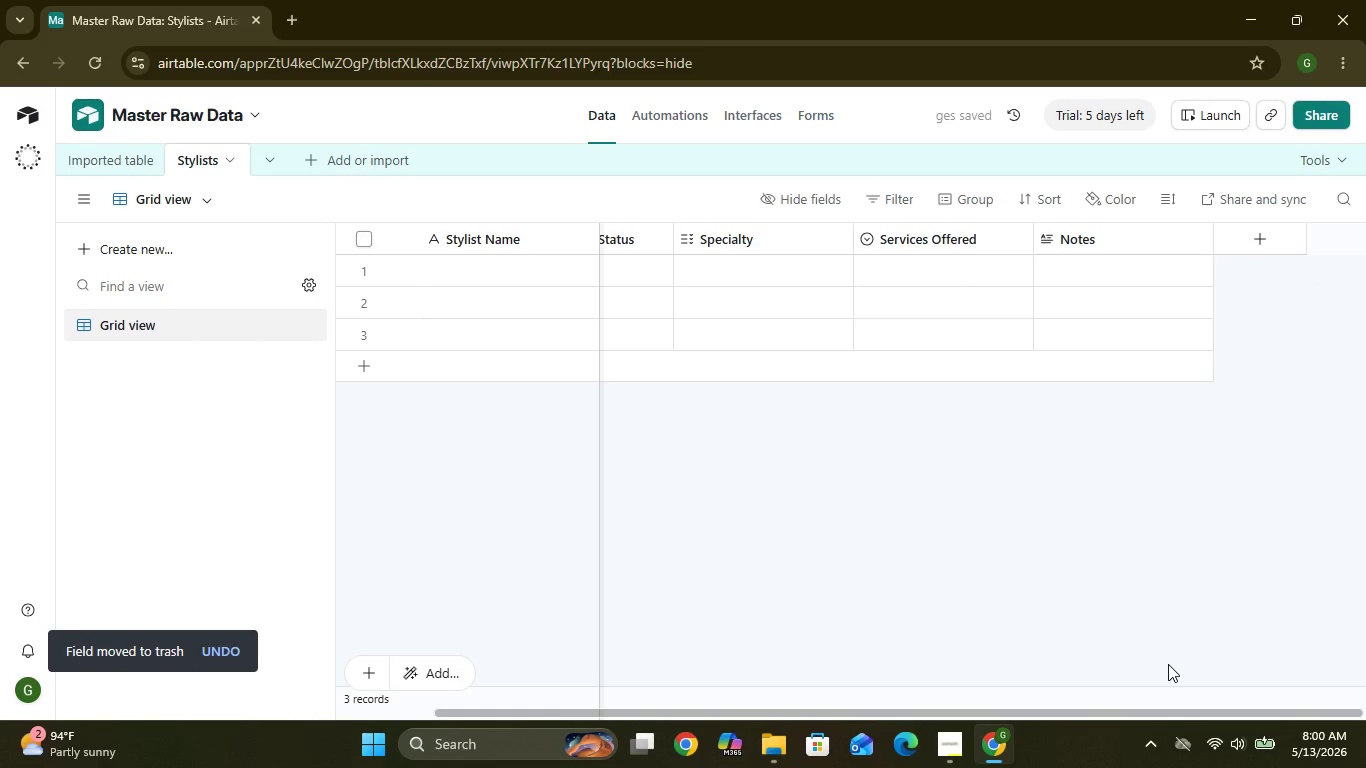 
mouse_move([795, 355])
 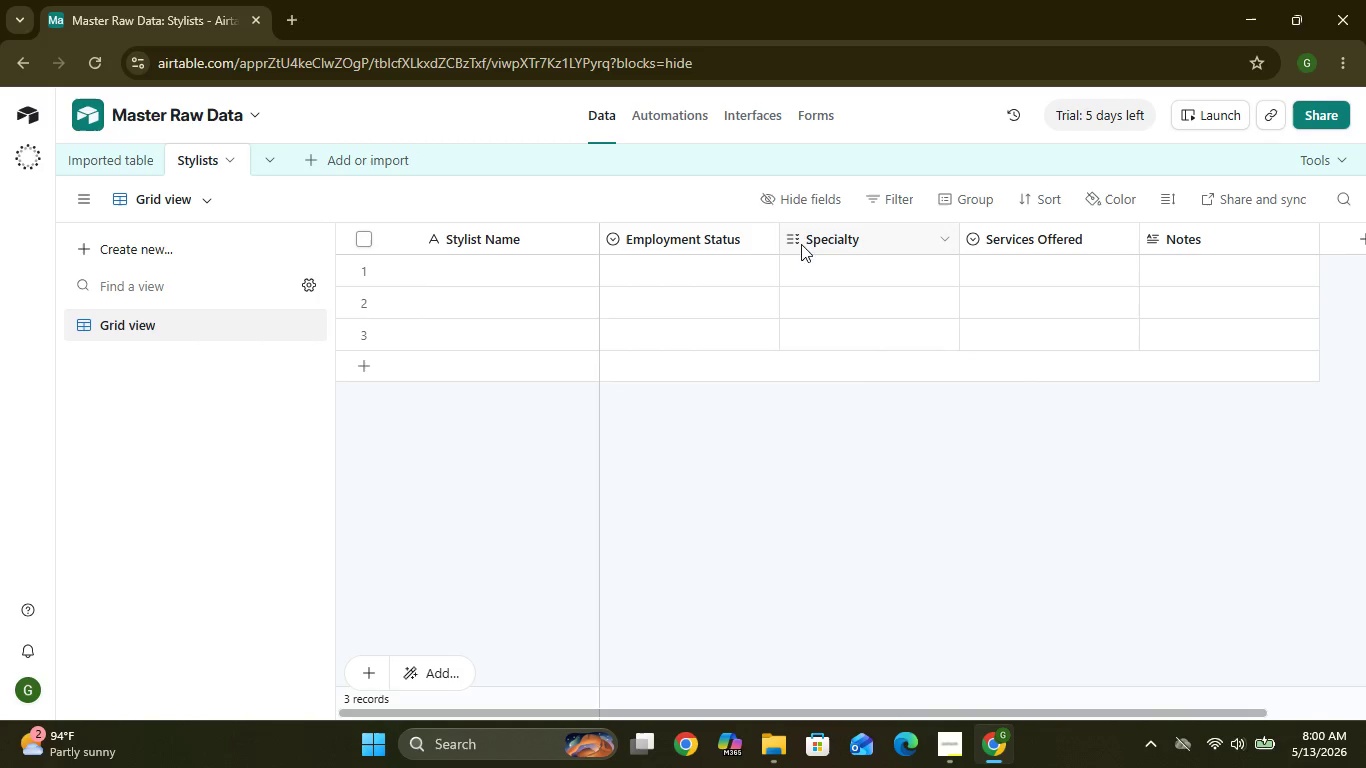 
wait(5.94)
 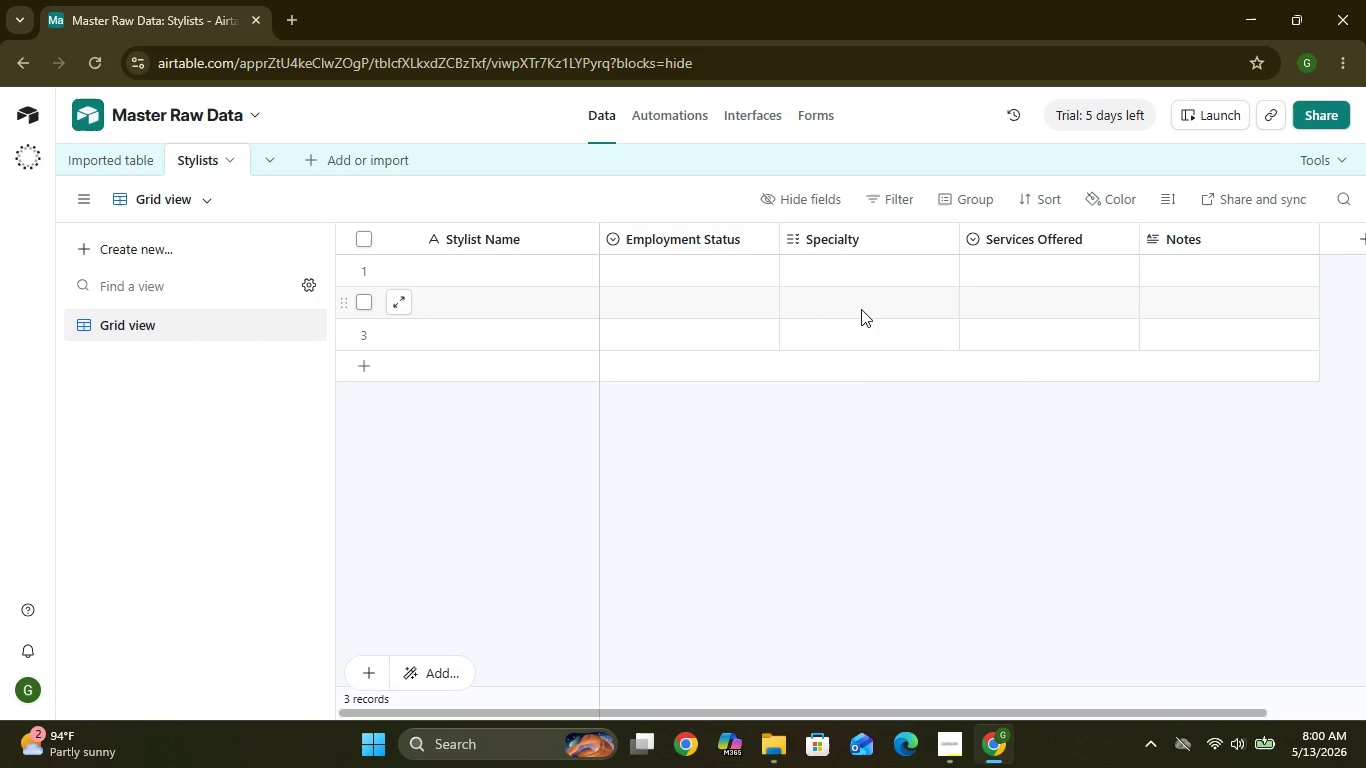 
left_click([941, 237])
 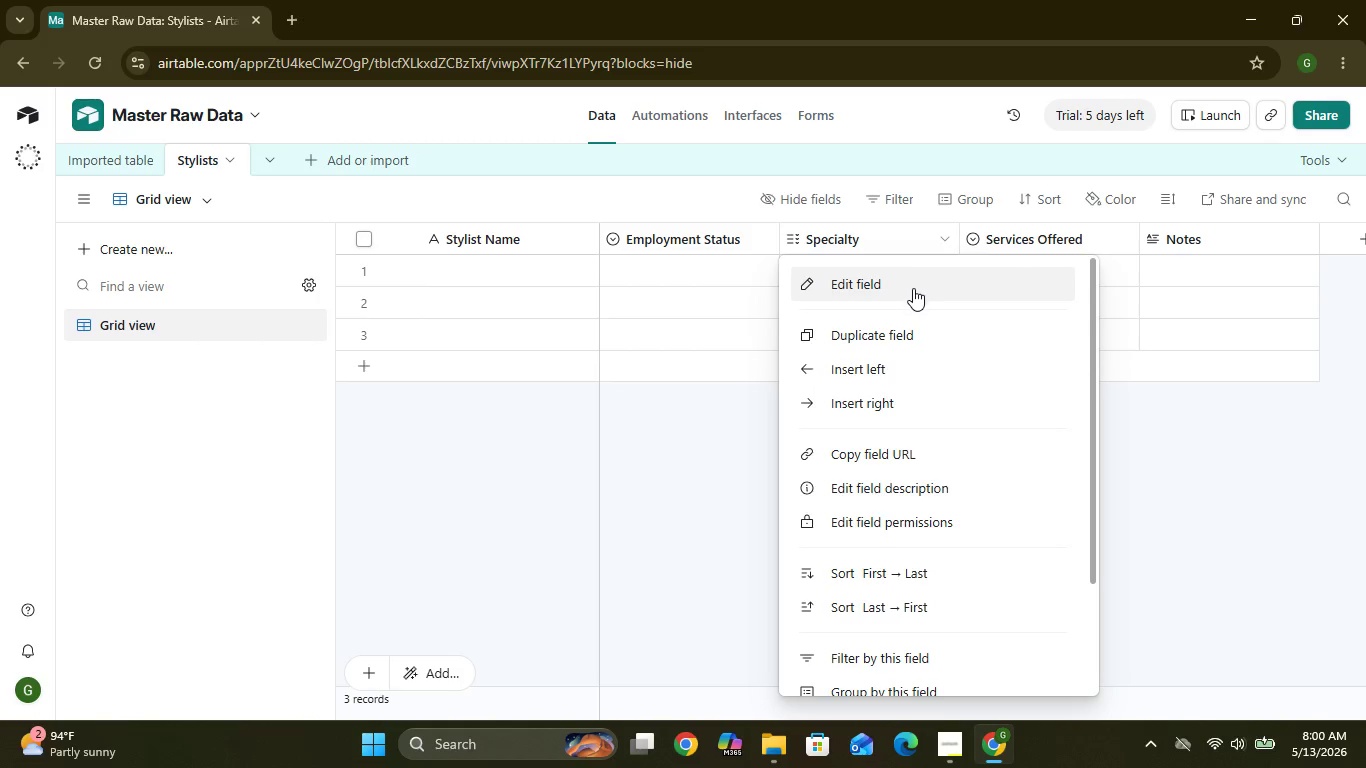 
left_click([912, 288])
 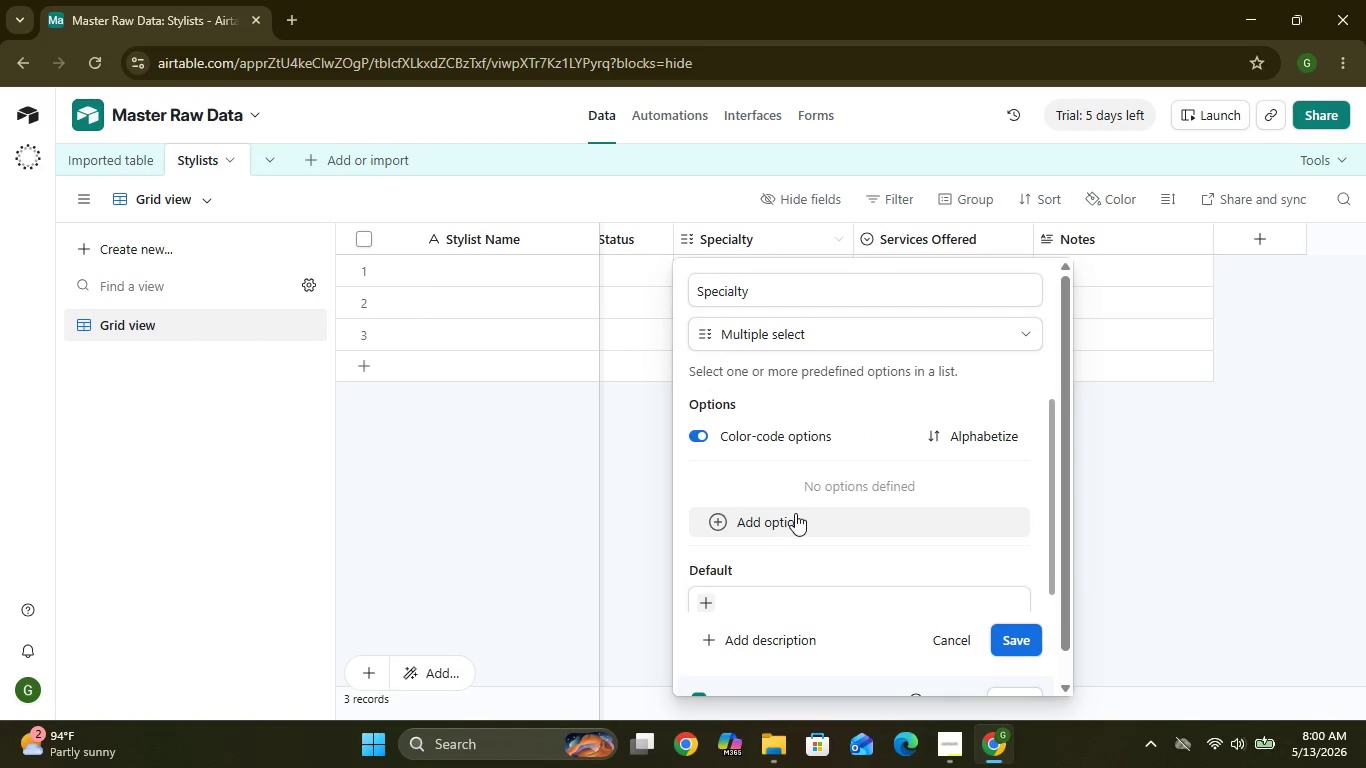 
left_click([786, 517])
 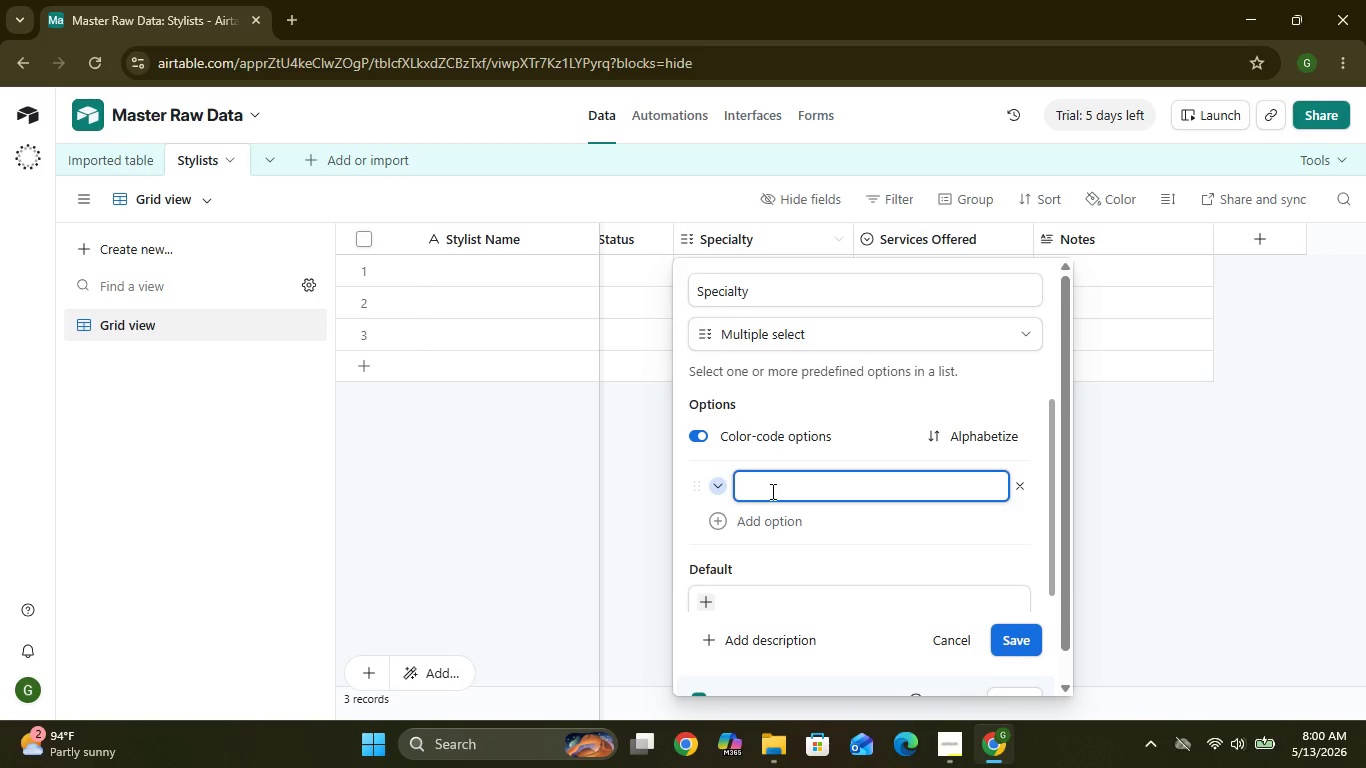 
wait(6.77)
 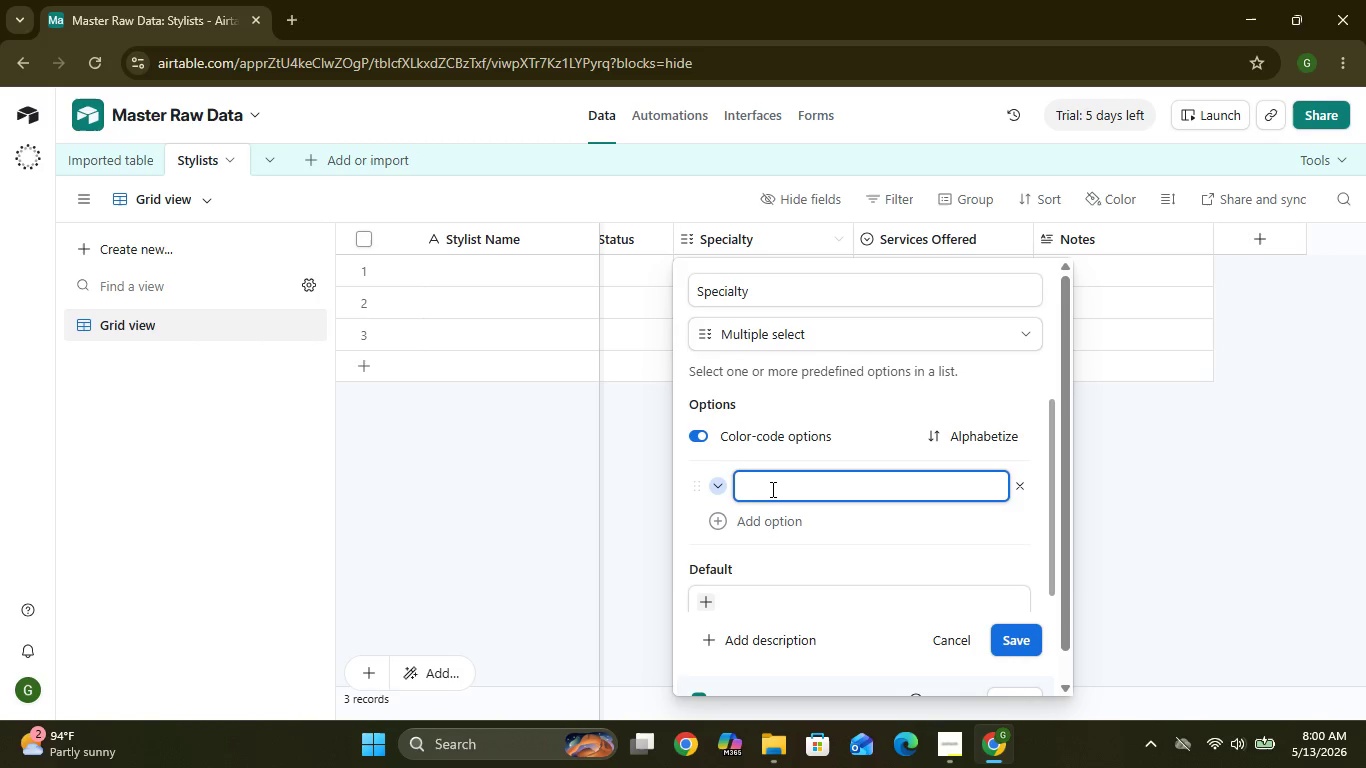 
type(Silk )
 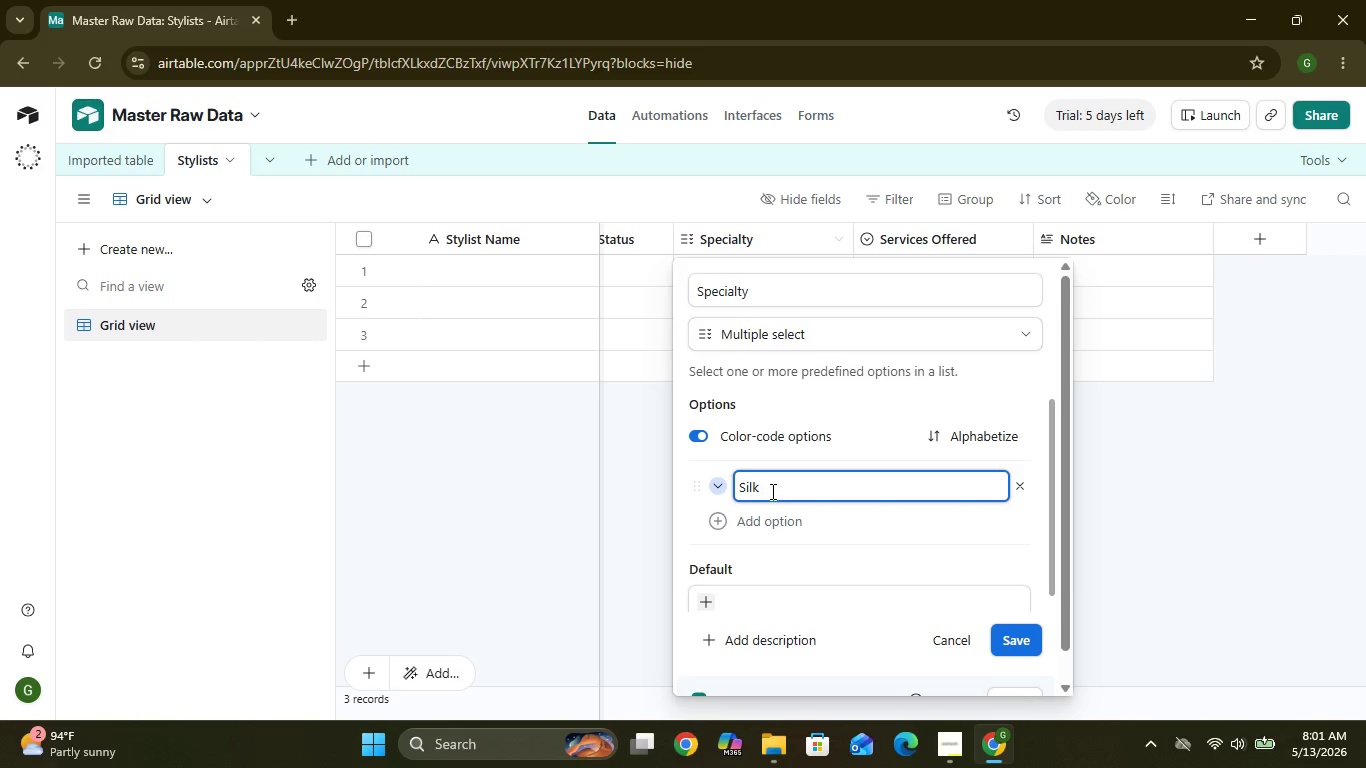 
type(Press)
 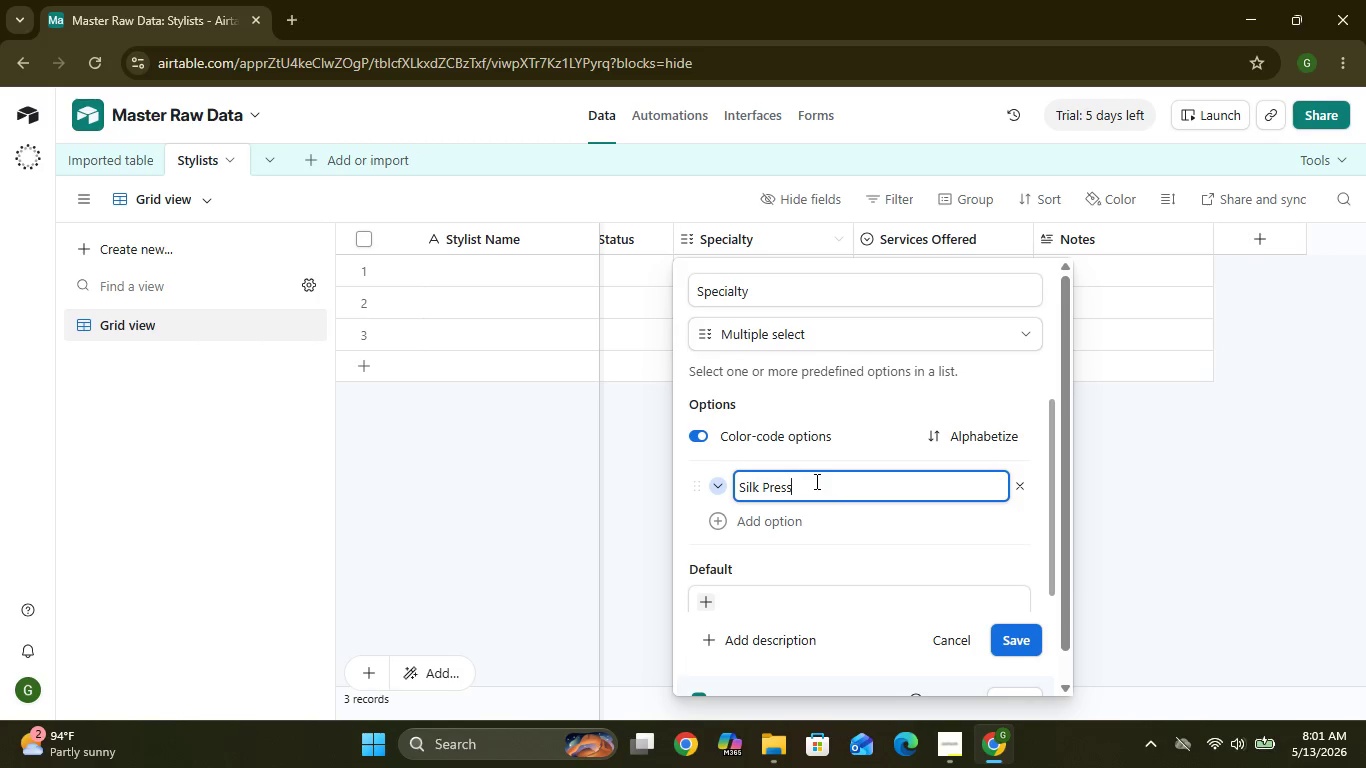 
key(Enter)
 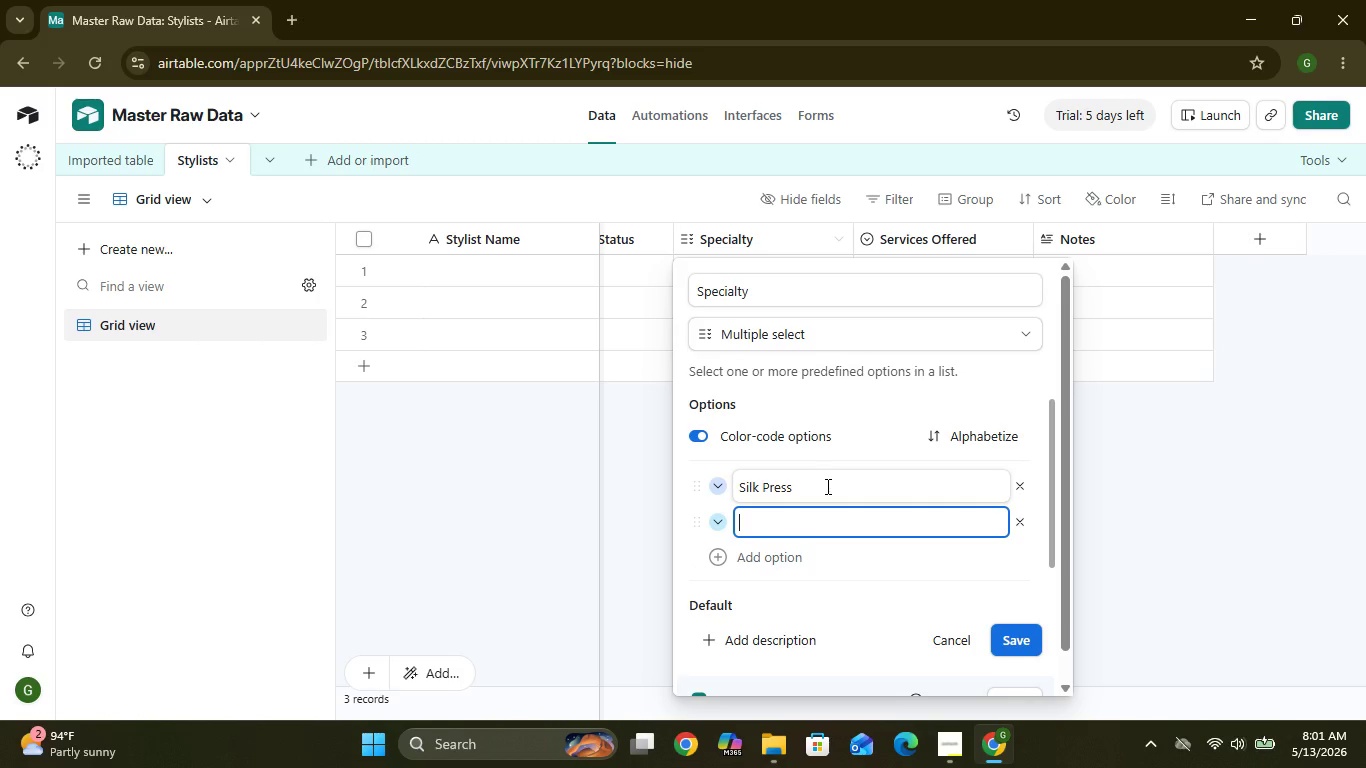 
type(Natural Hair)
 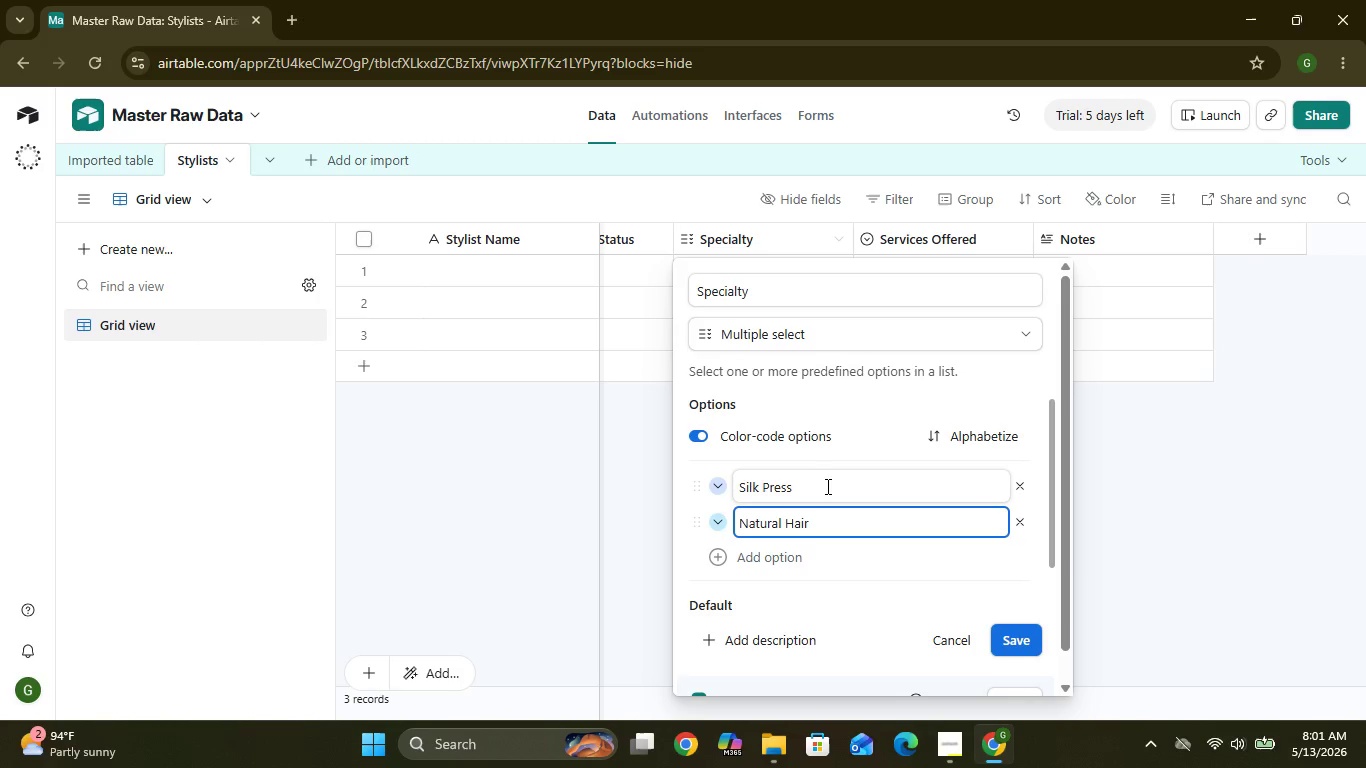 
key(Enter)
 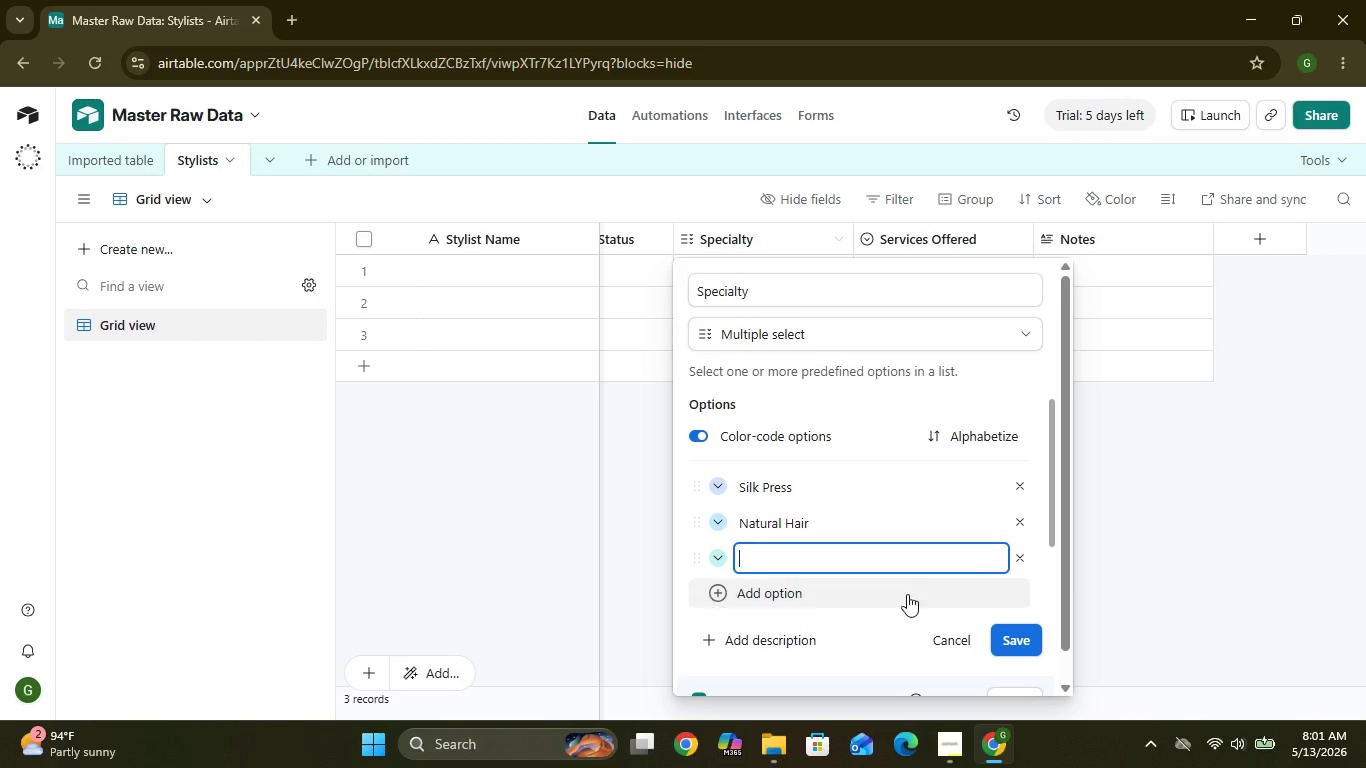 
wait(5.61)
 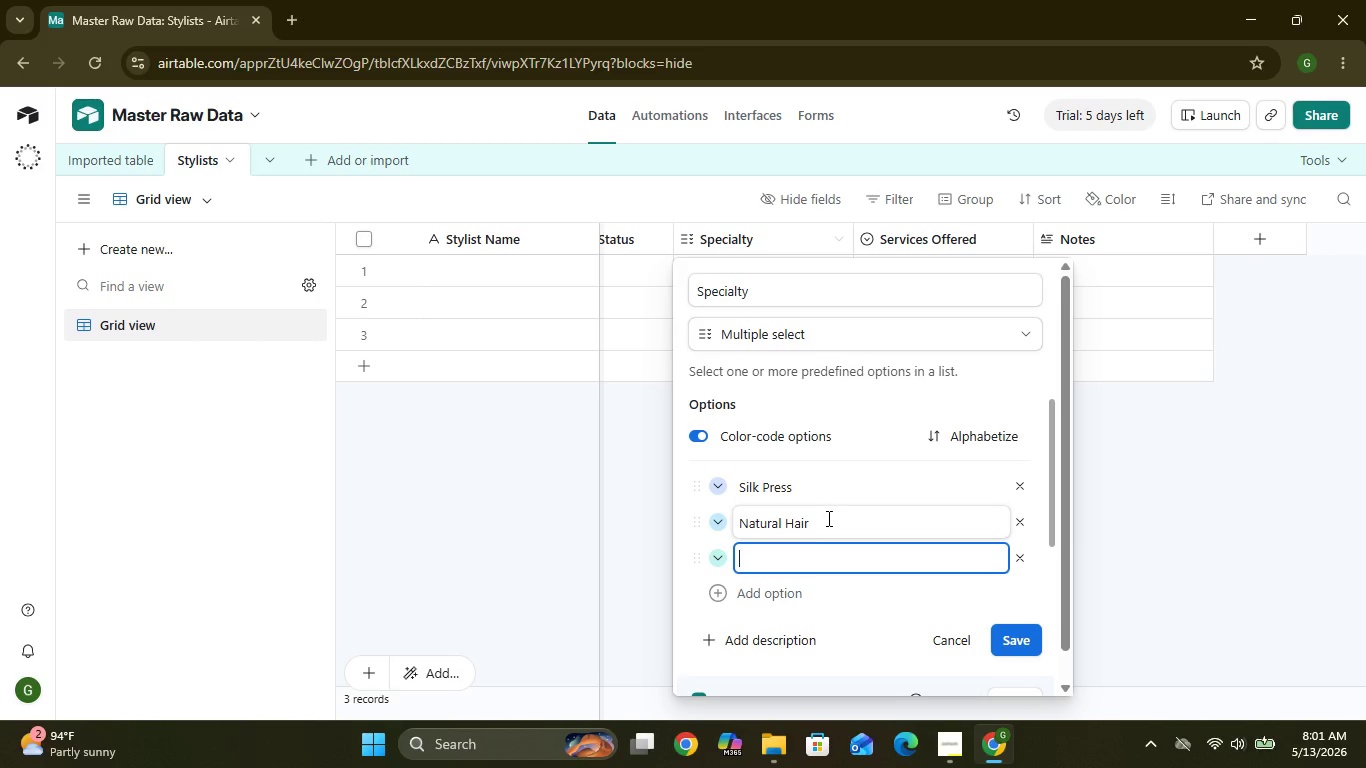 
left_click([952, 736])